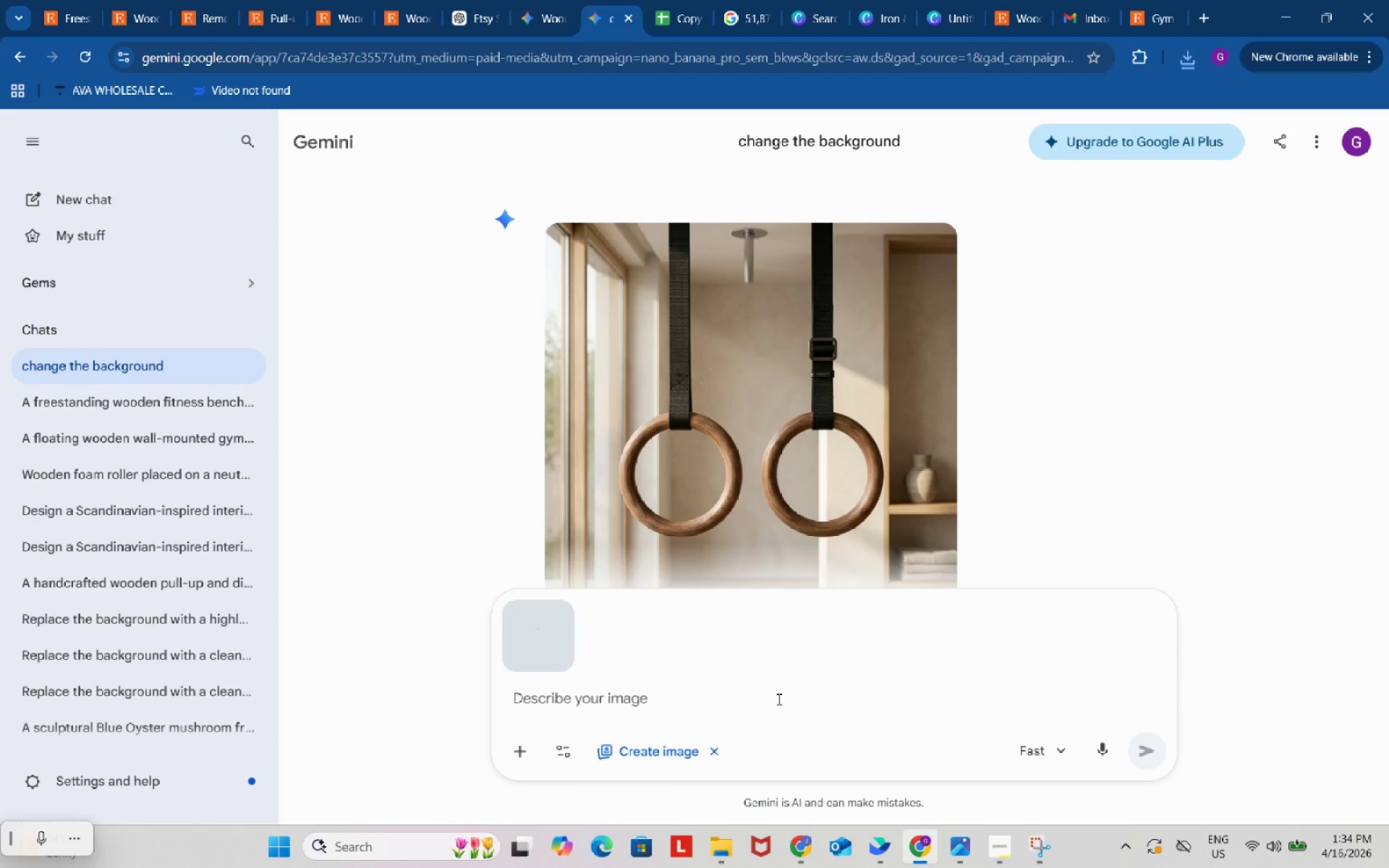 
key(Control+V)
 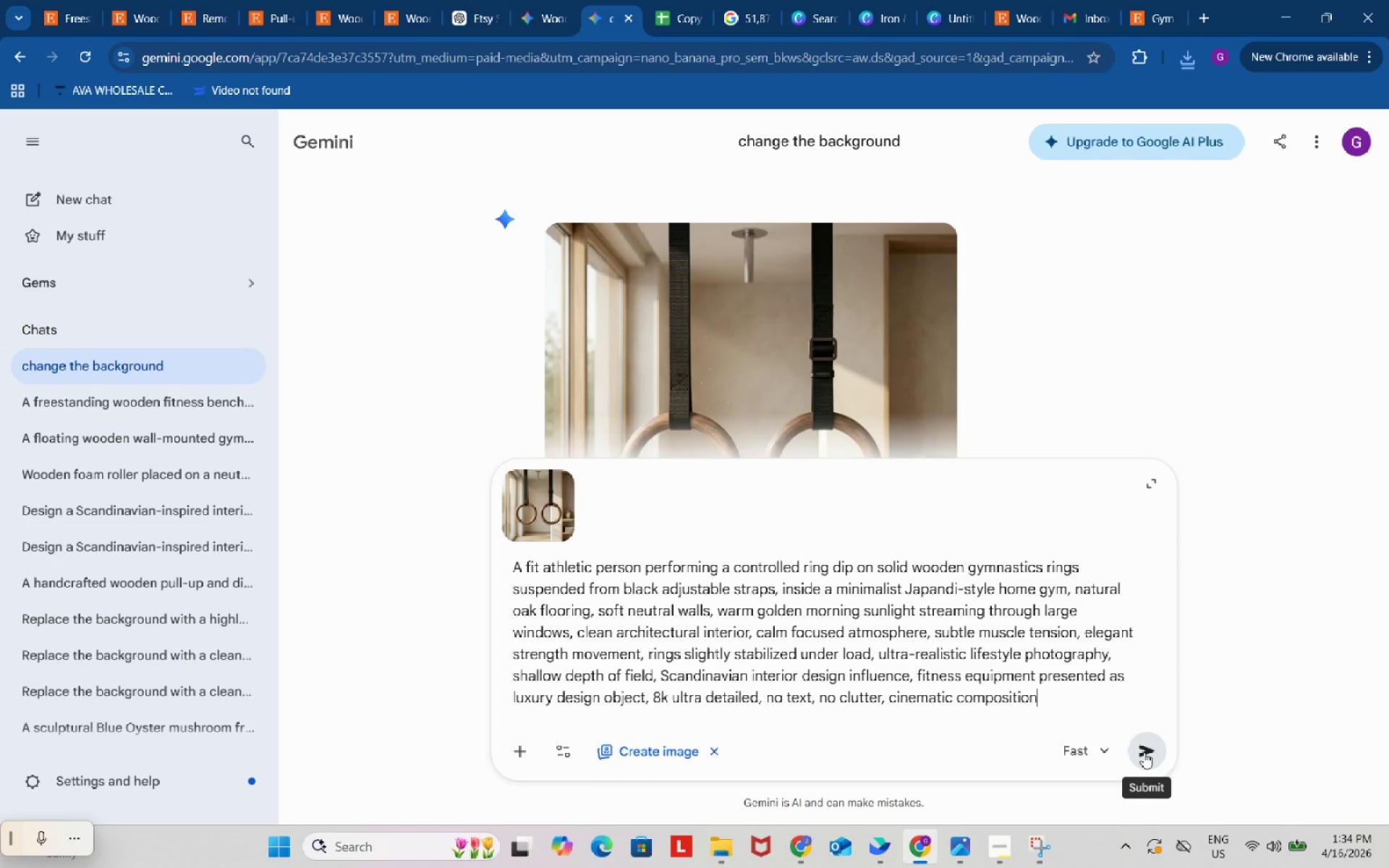 
left_click([1144, 752])
 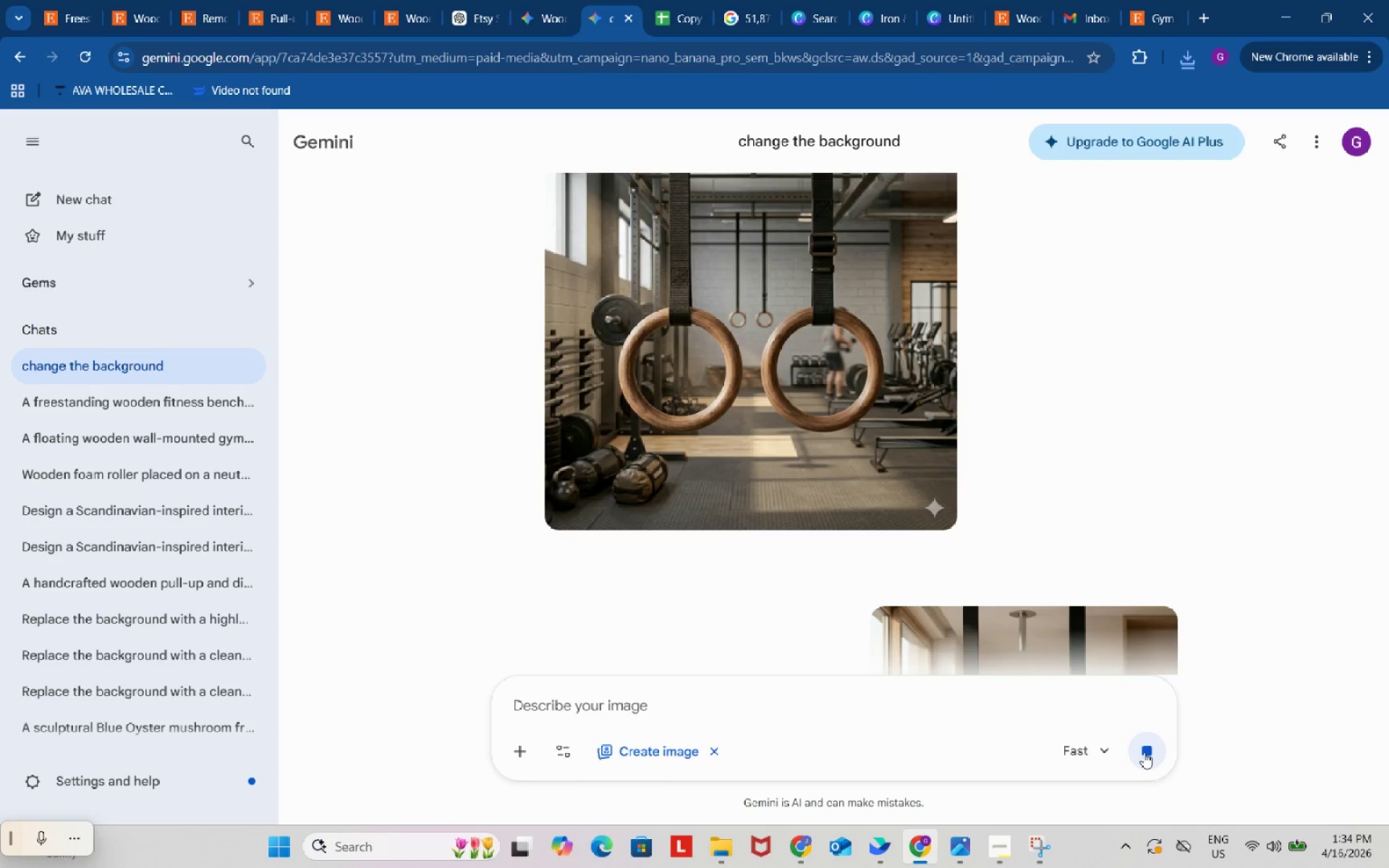 
wait(12.45)
 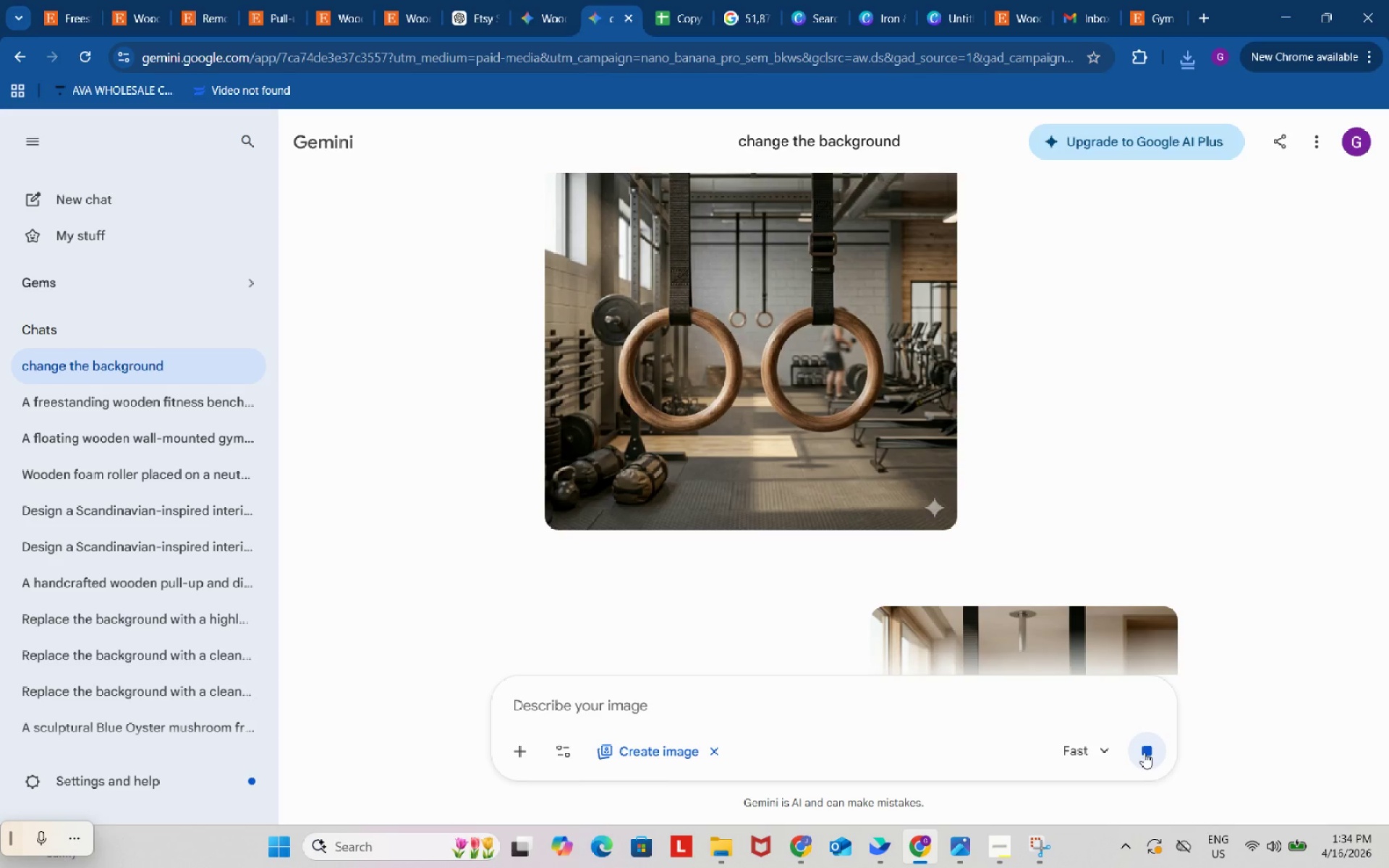 
left_click([399, 10])
 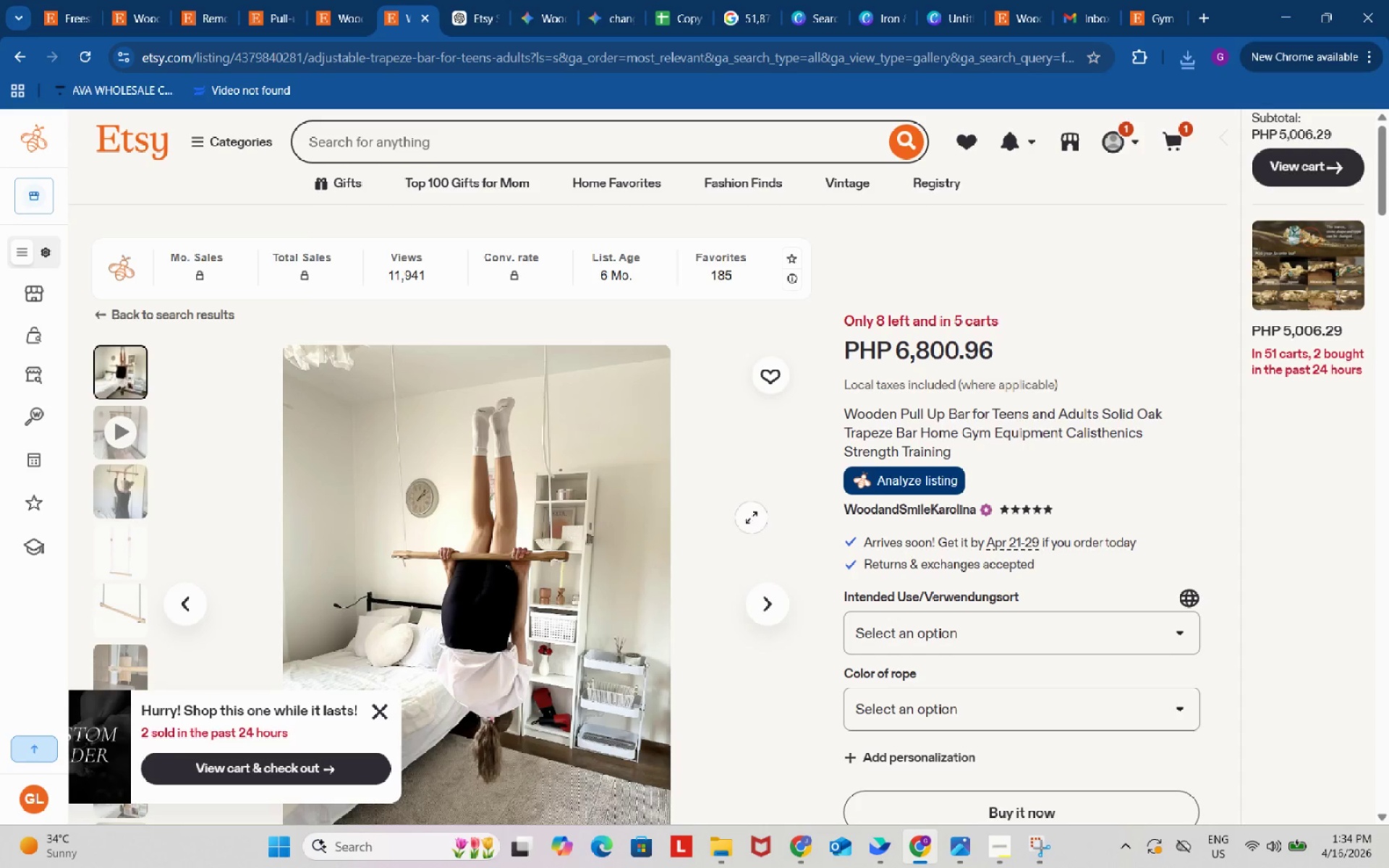 
scroll: coordinate [754, 521], scroll_direction: down, amount: 2.0
 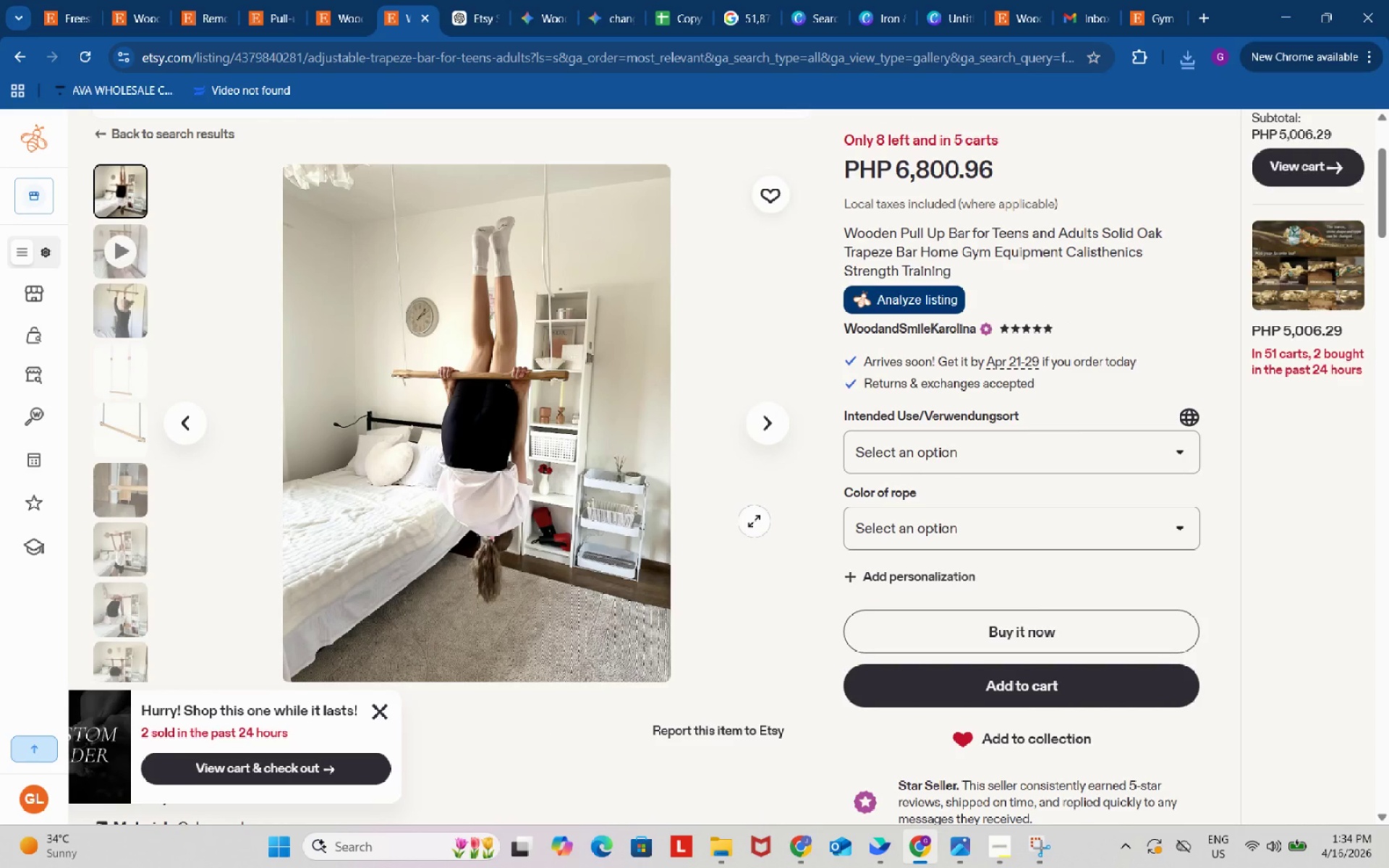 
wait(10.52)
 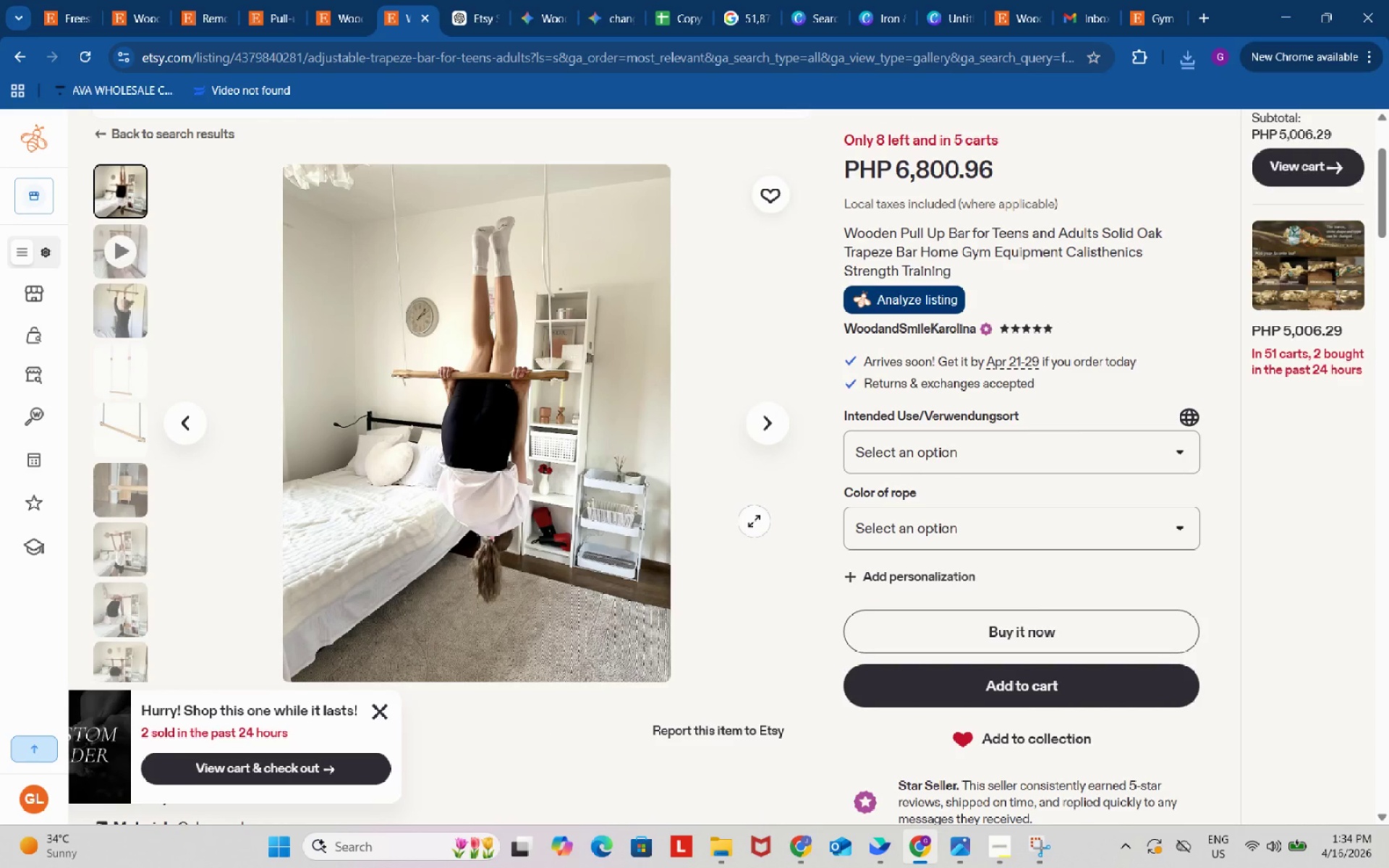 
left_click([885, 15])
 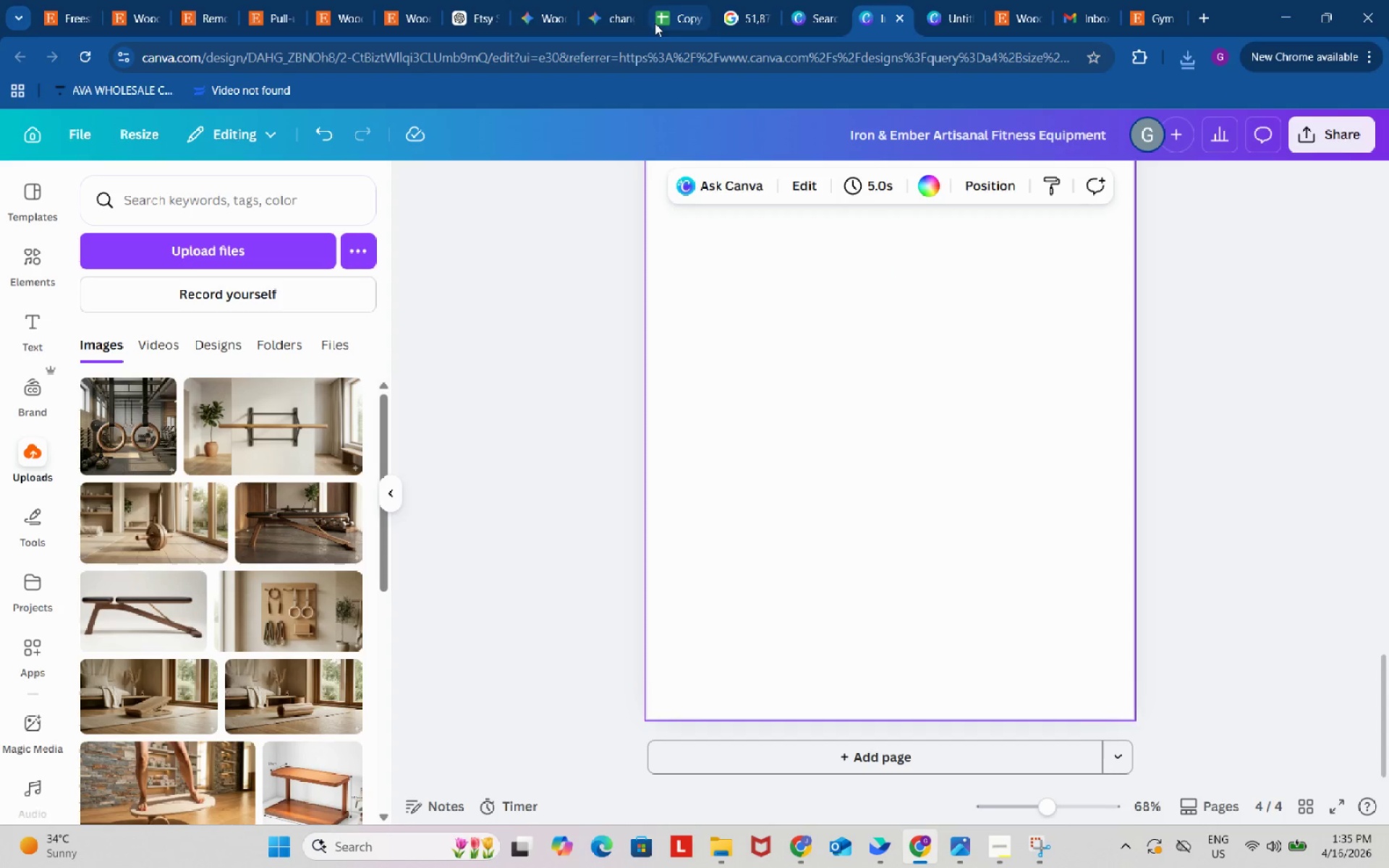 
left_click([627, 20])
 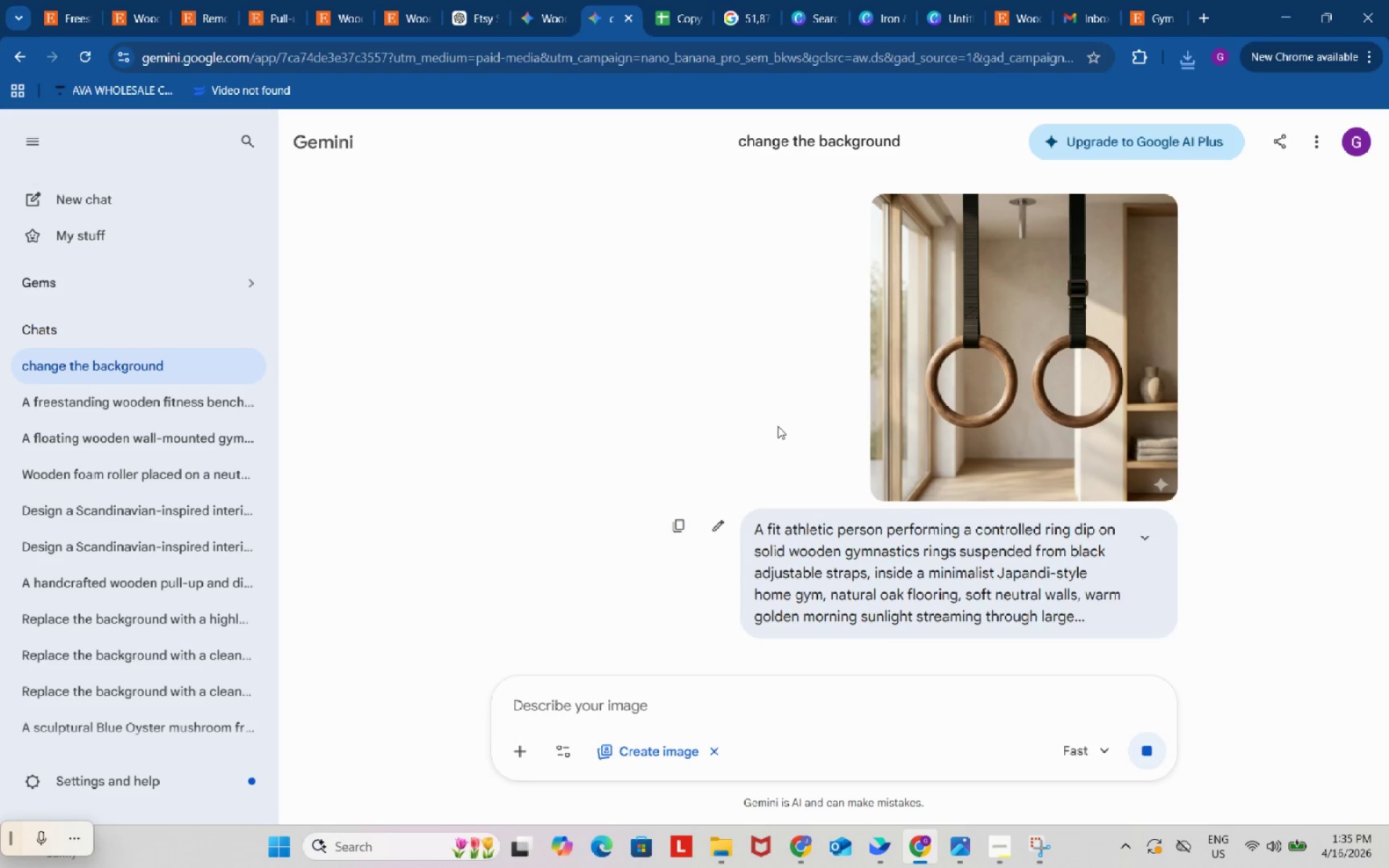 
scroll: coordinate [864, 442], scroll_direction: down, amount: 11.0
 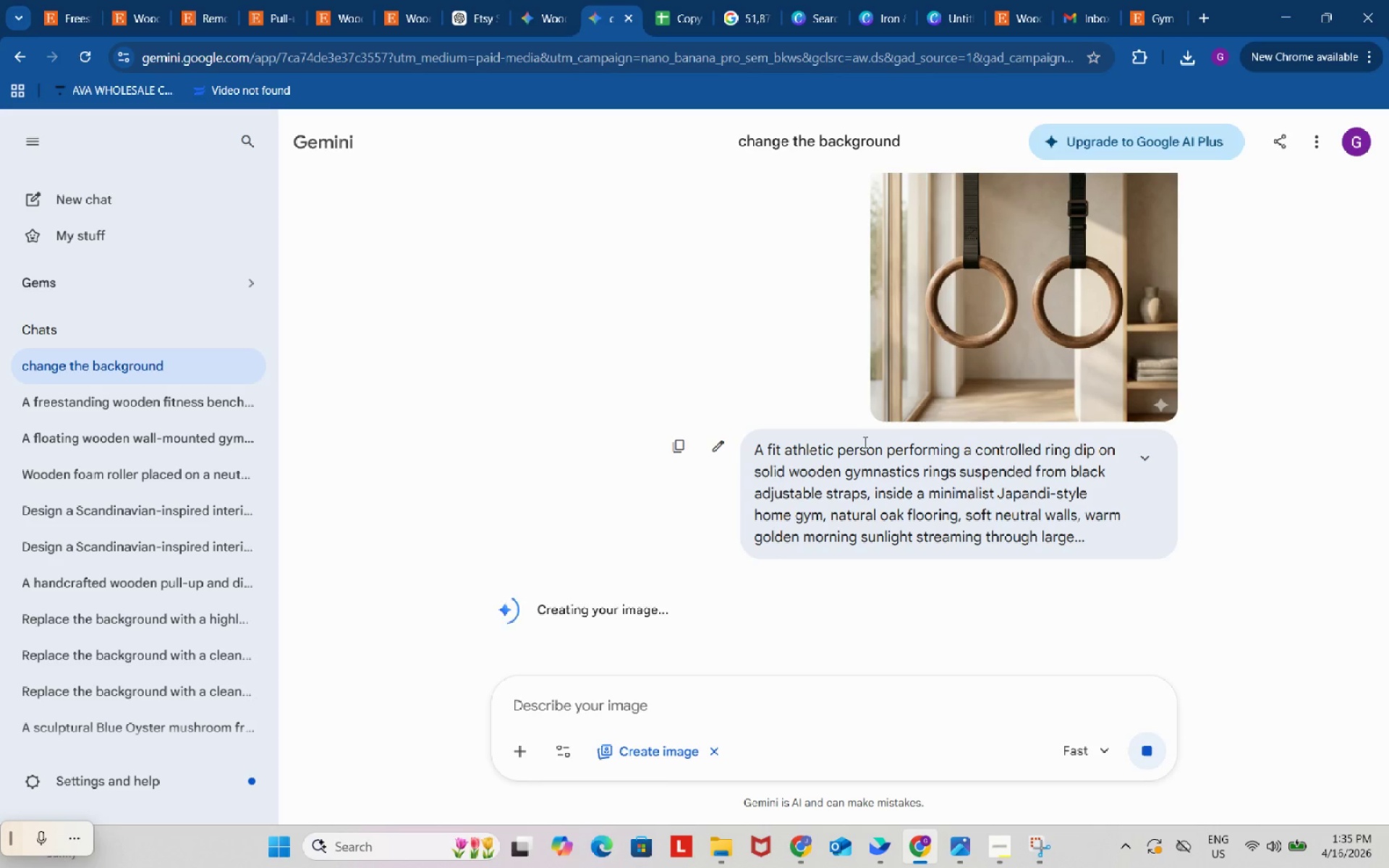 
wait(26.77)
 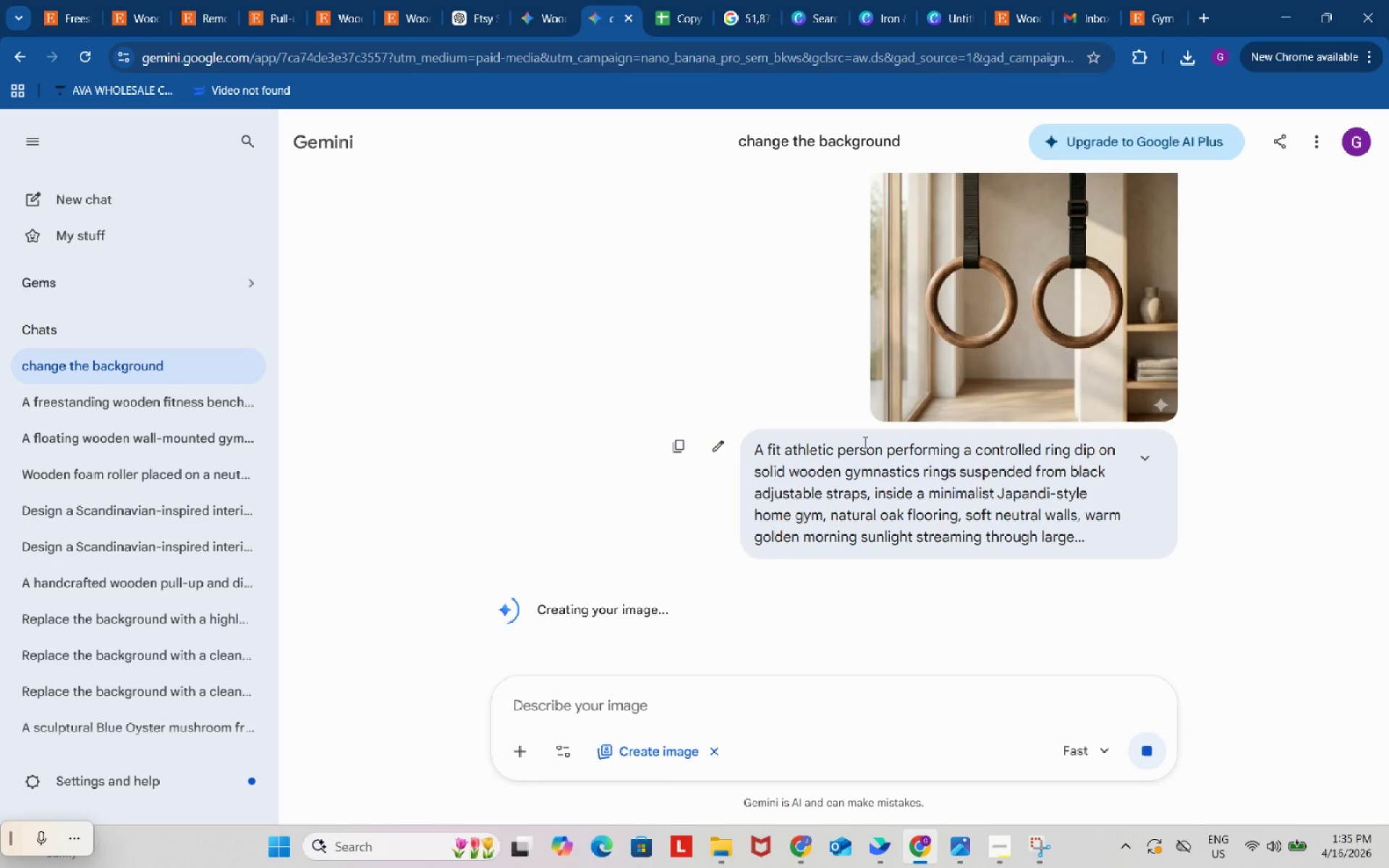 
scroll: coordinate [921, 393], scroll_direction: down, amount: 5.0
 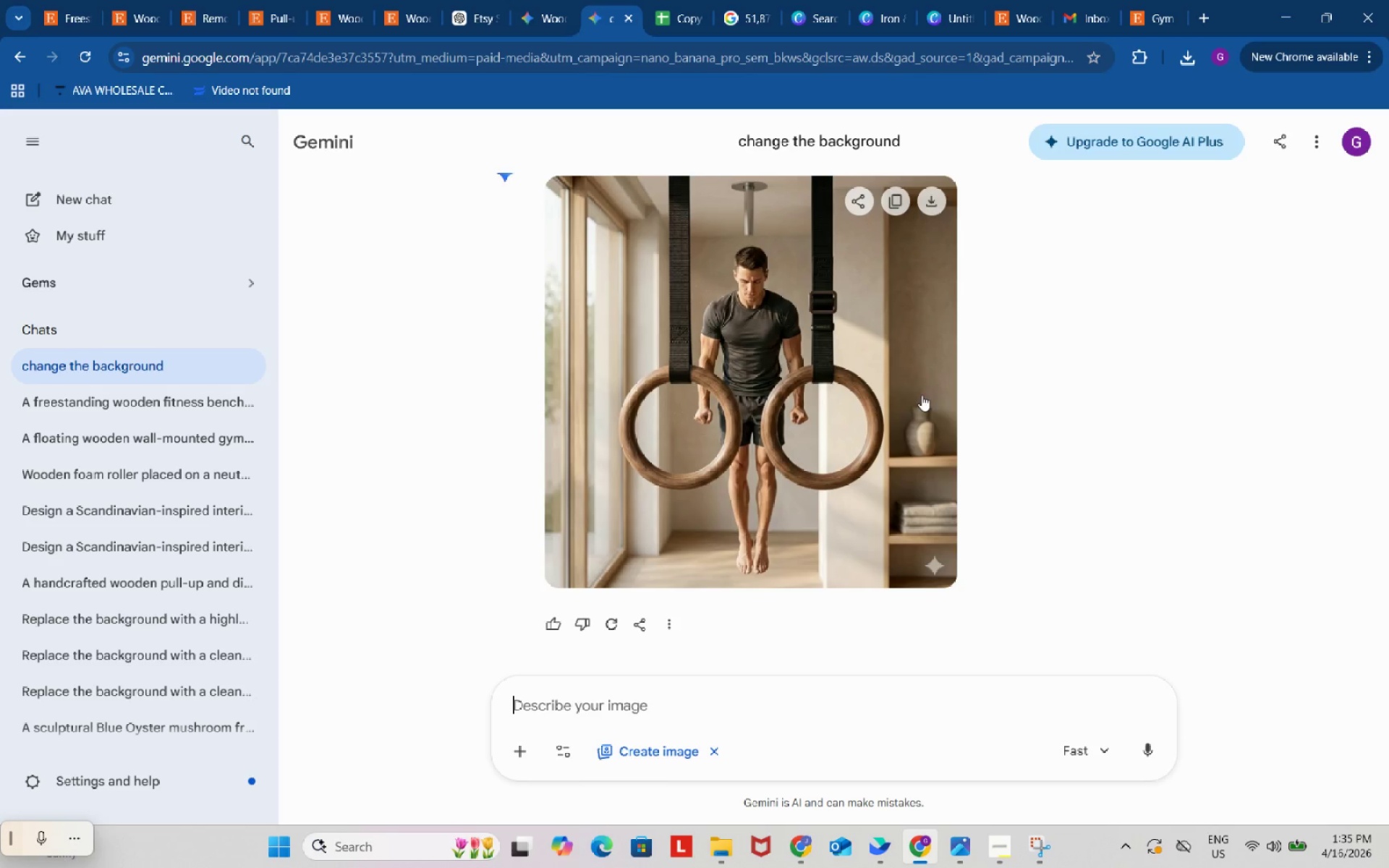 
left_click([843, 710])
 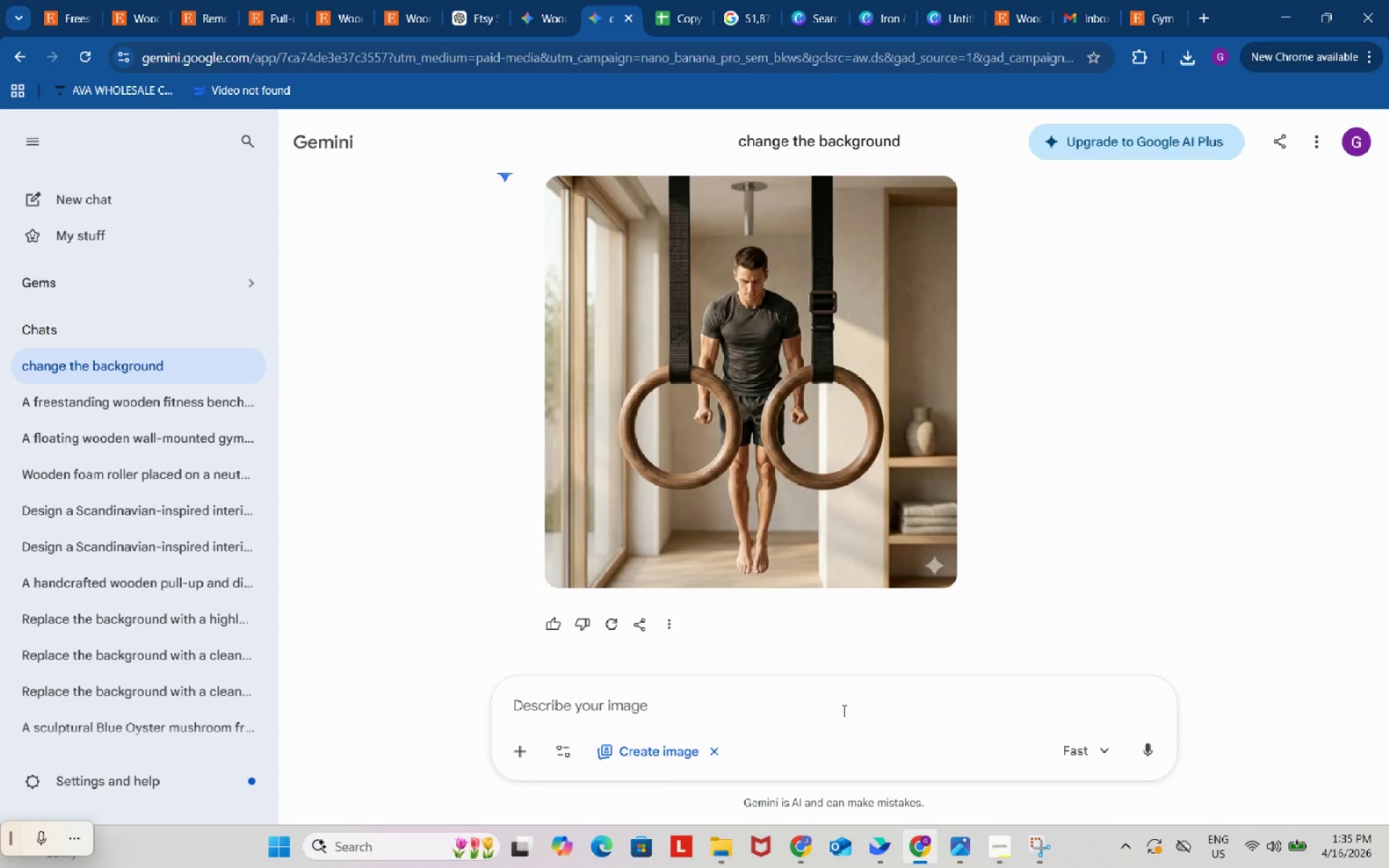 
type(make it realistic)
 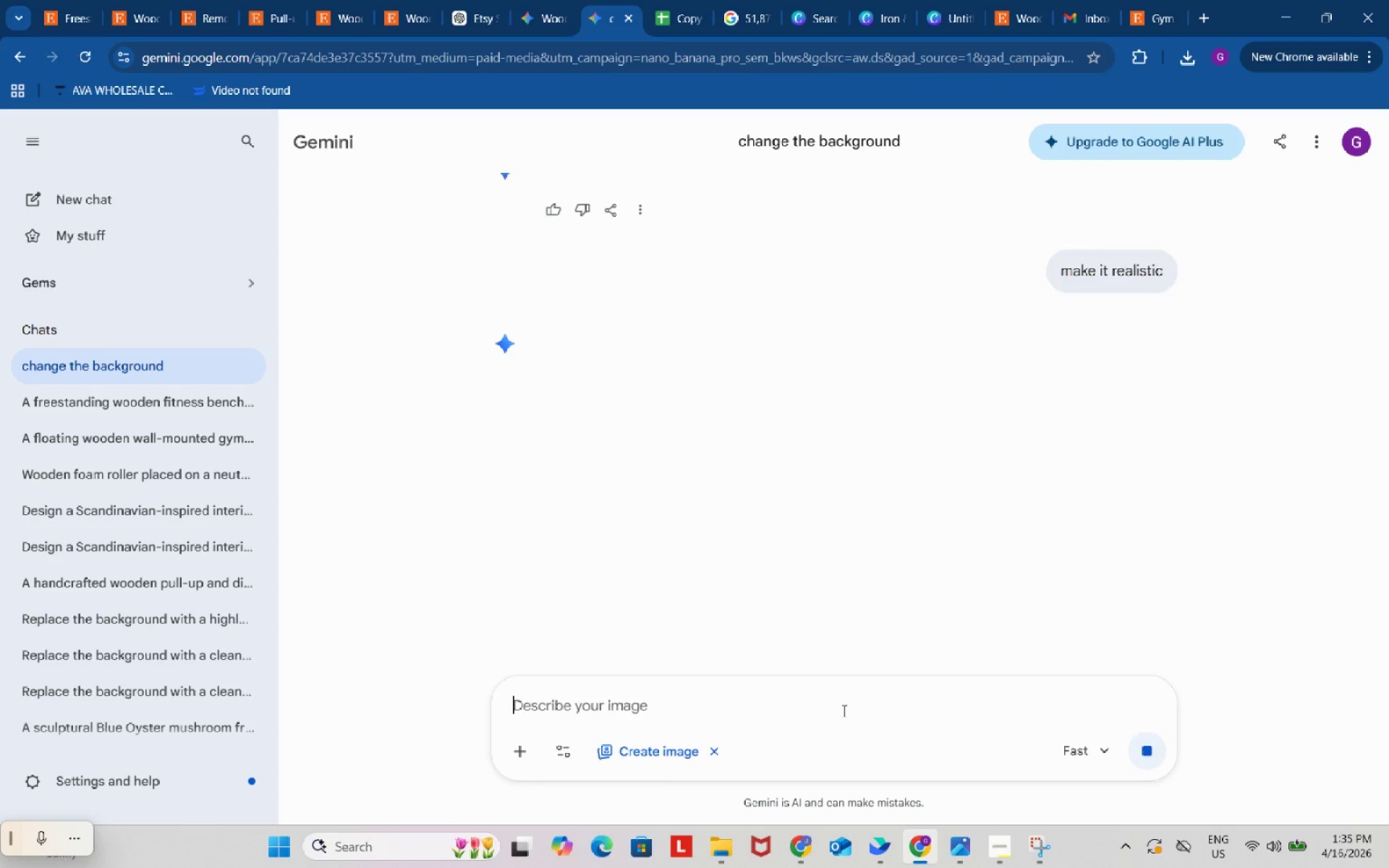 
key(Enter)
 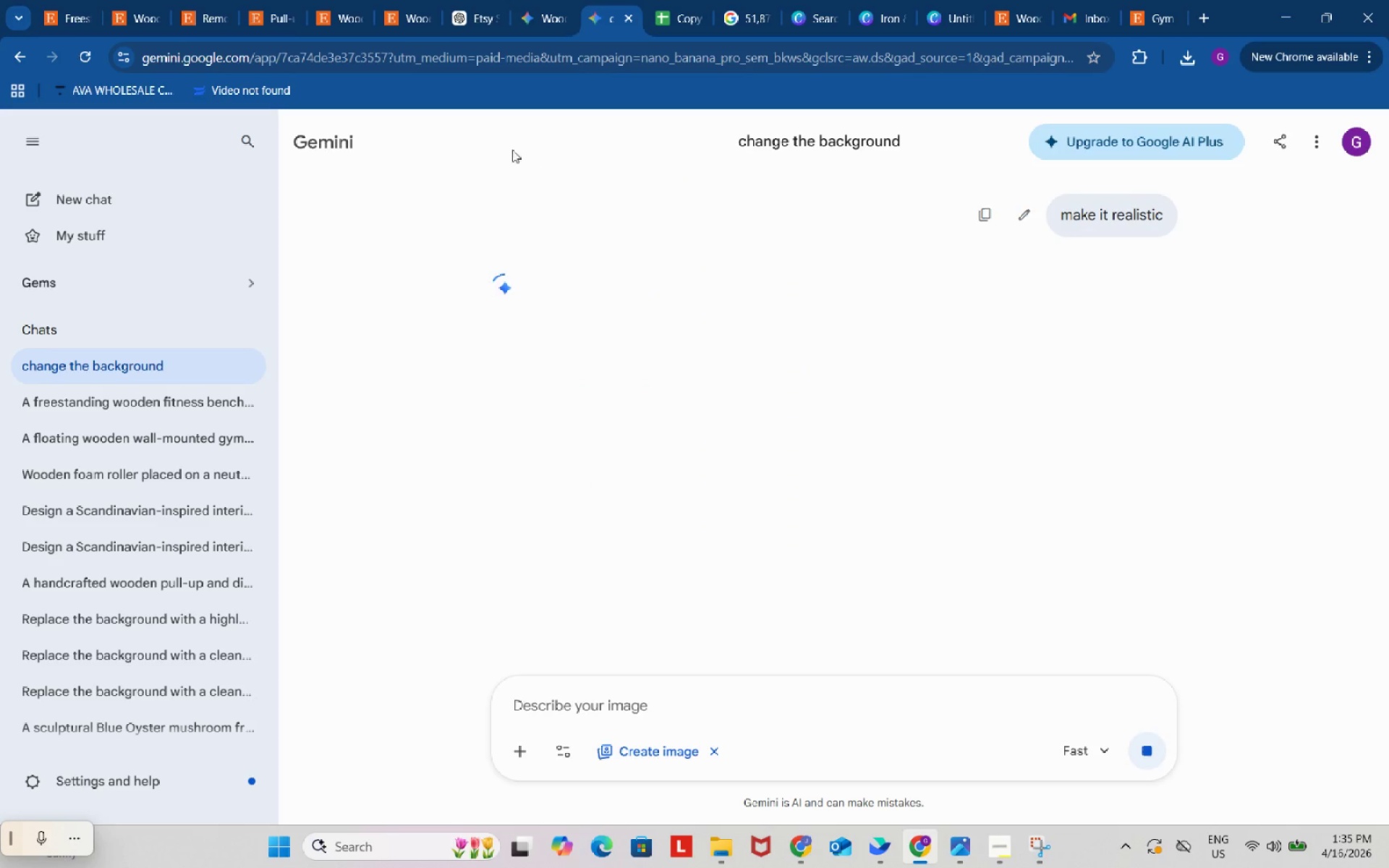 
left_click([470, 20])
 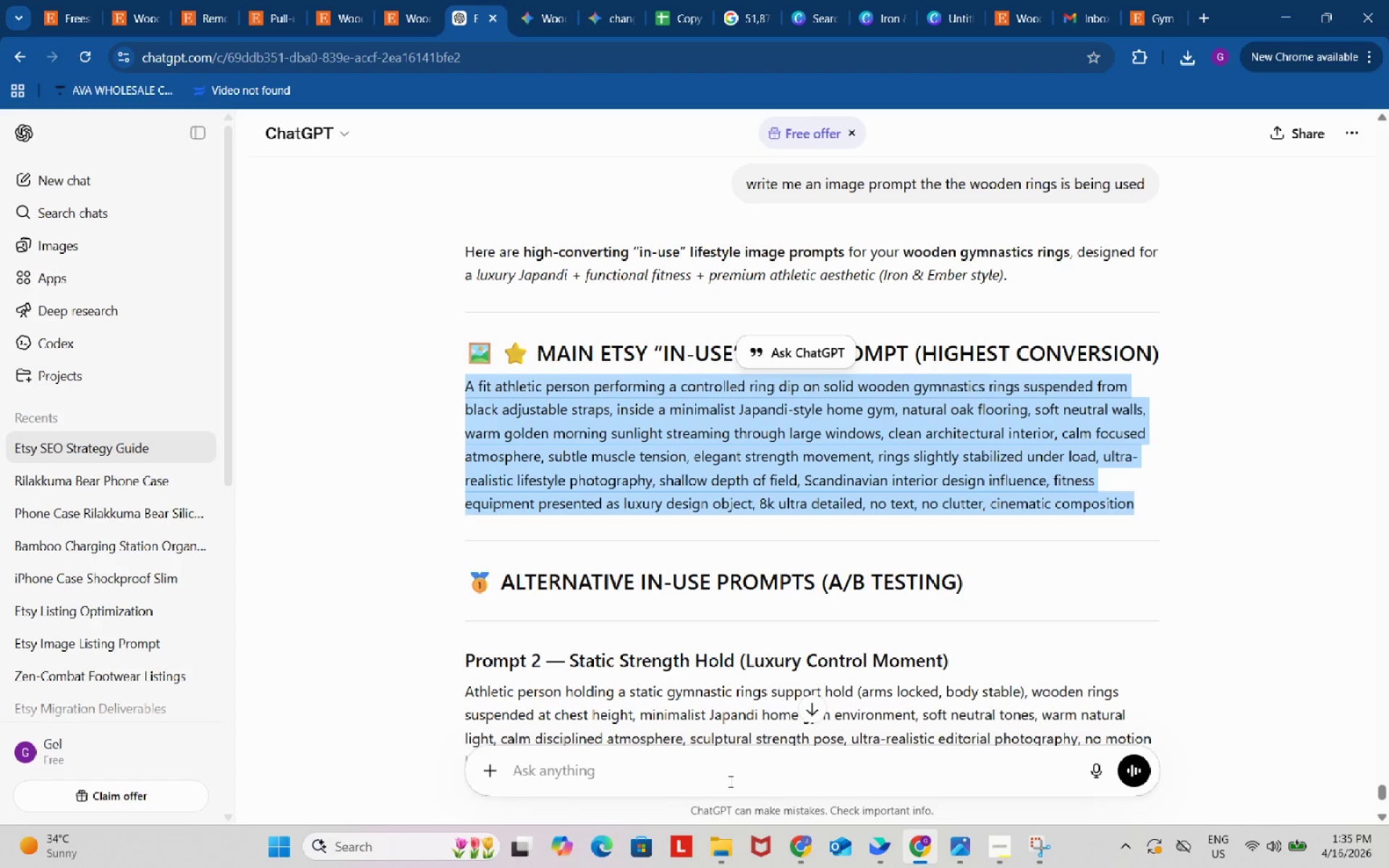 
left_click([729, 781])
 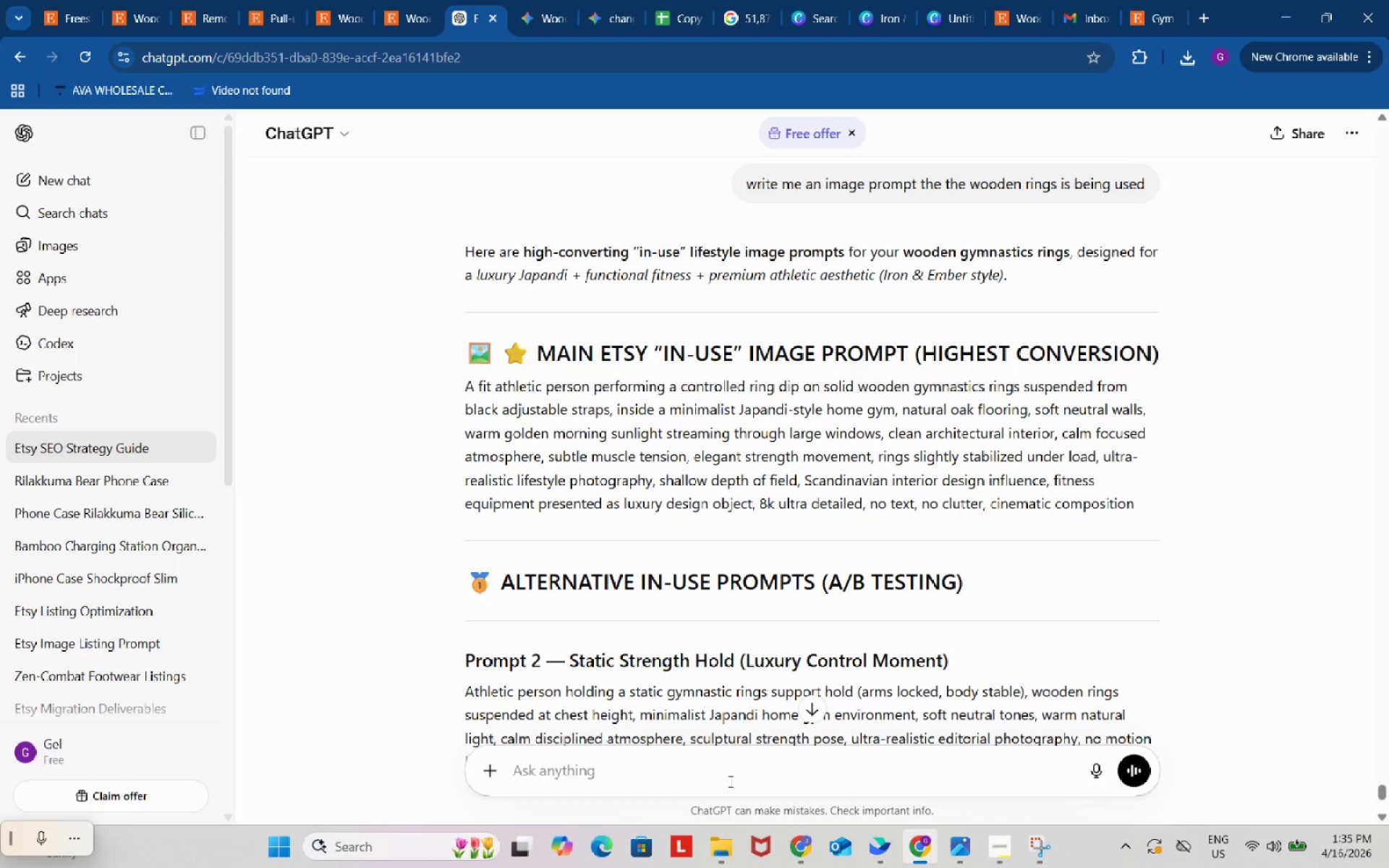 
type(i have the photo make sure it is realistic)
 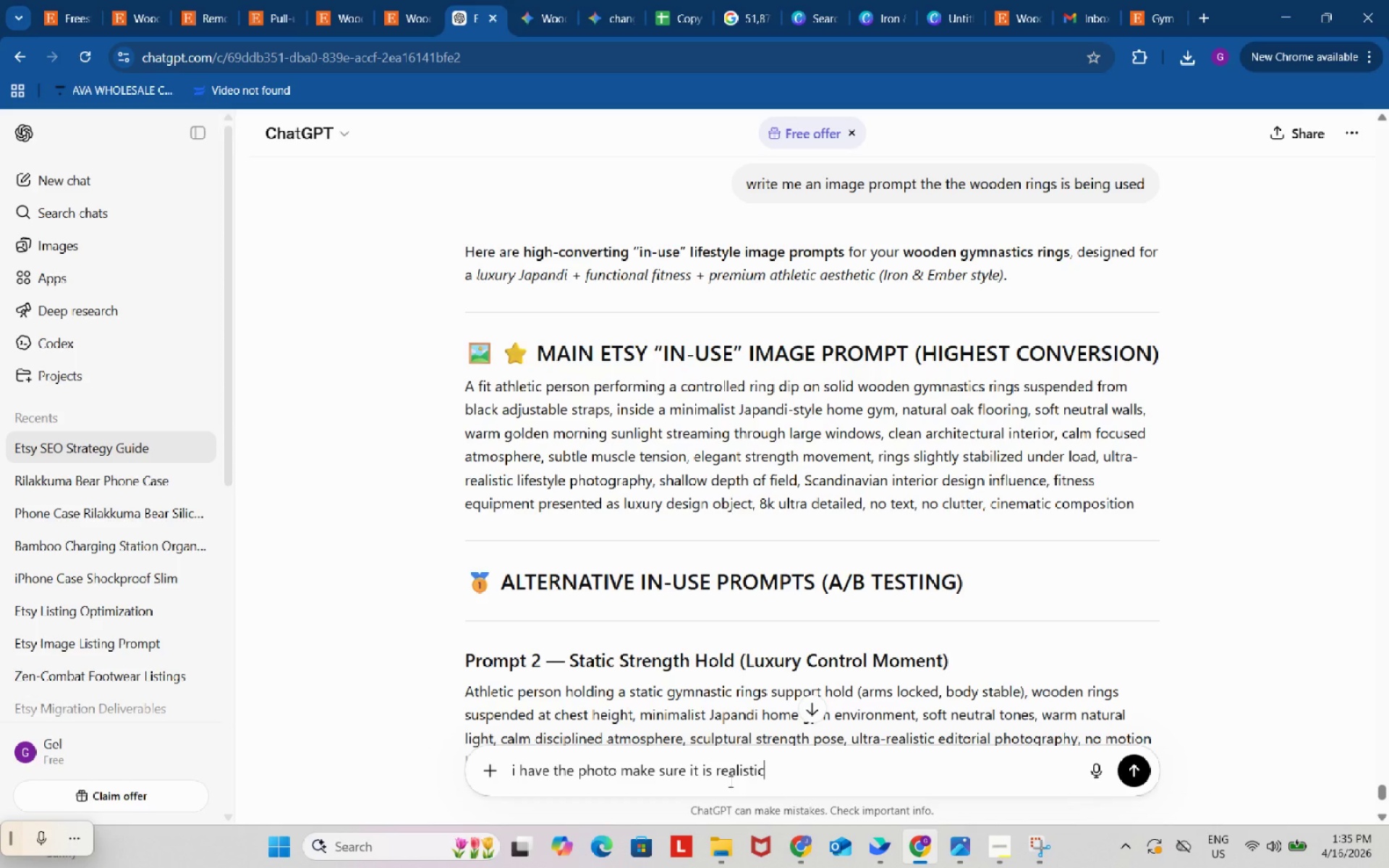 
key(Enter)
 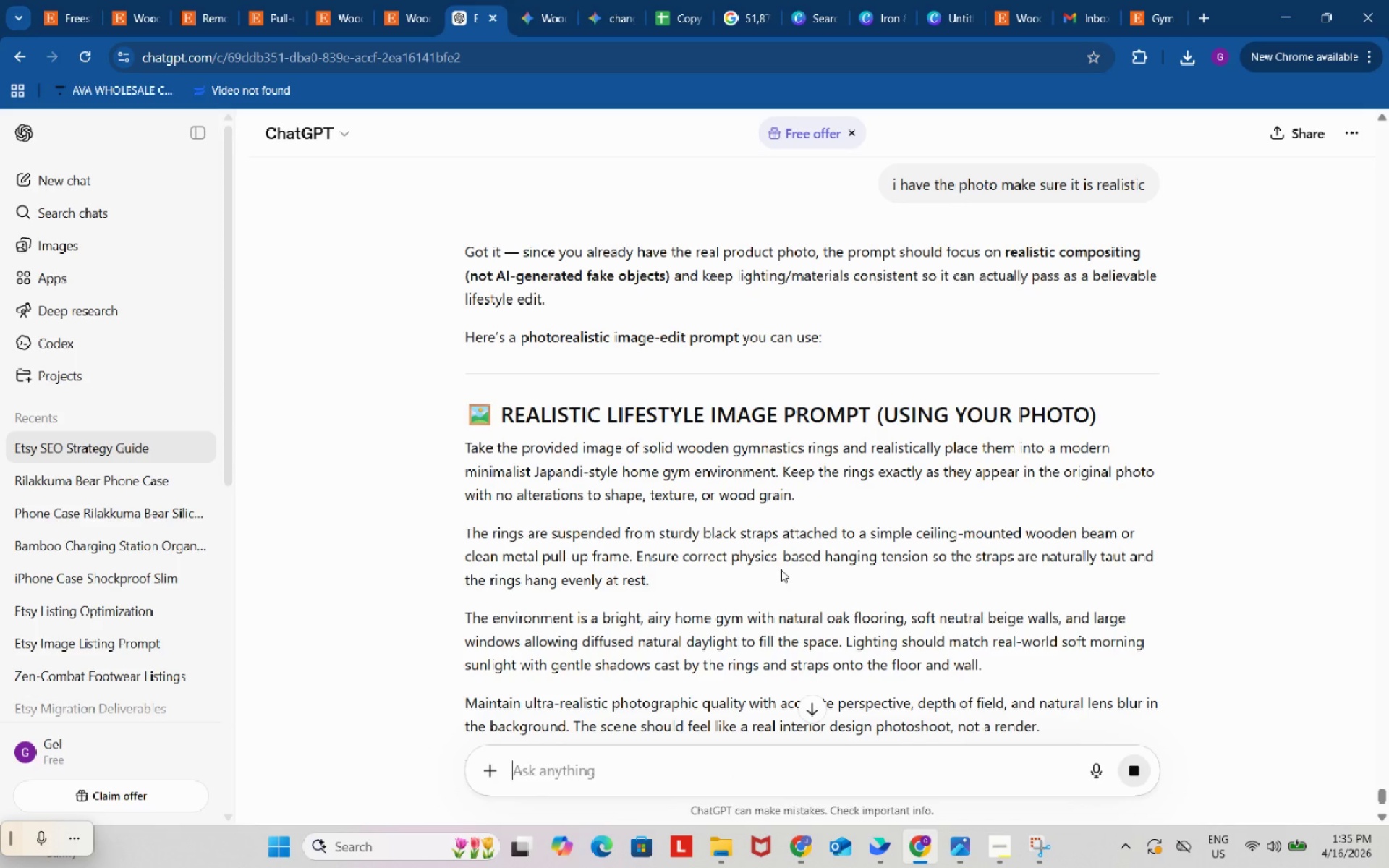 
wait(8.0)
 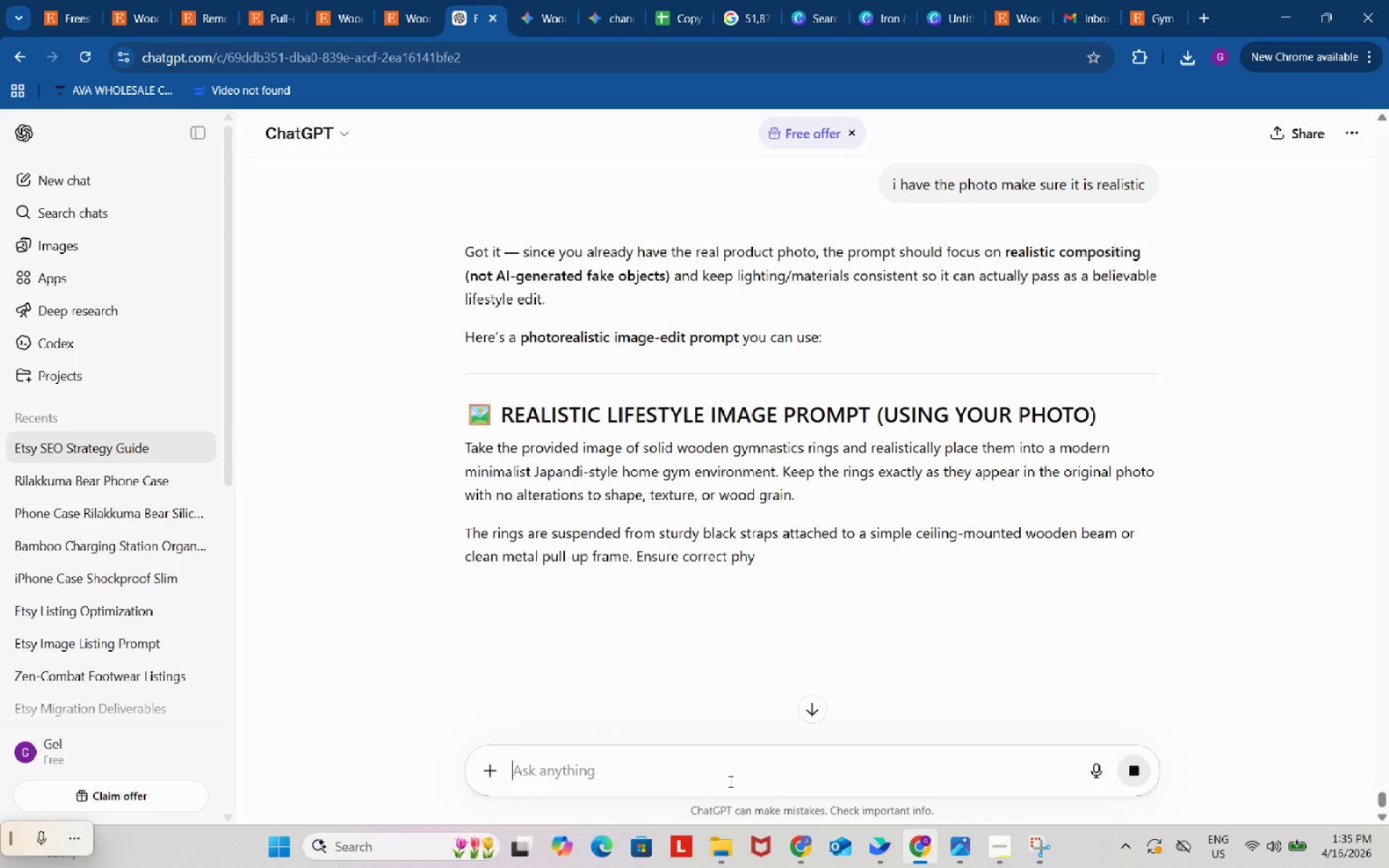 
left_click_drag(start_coordinate=[465, 448], to_coordinate=[632, 693])
 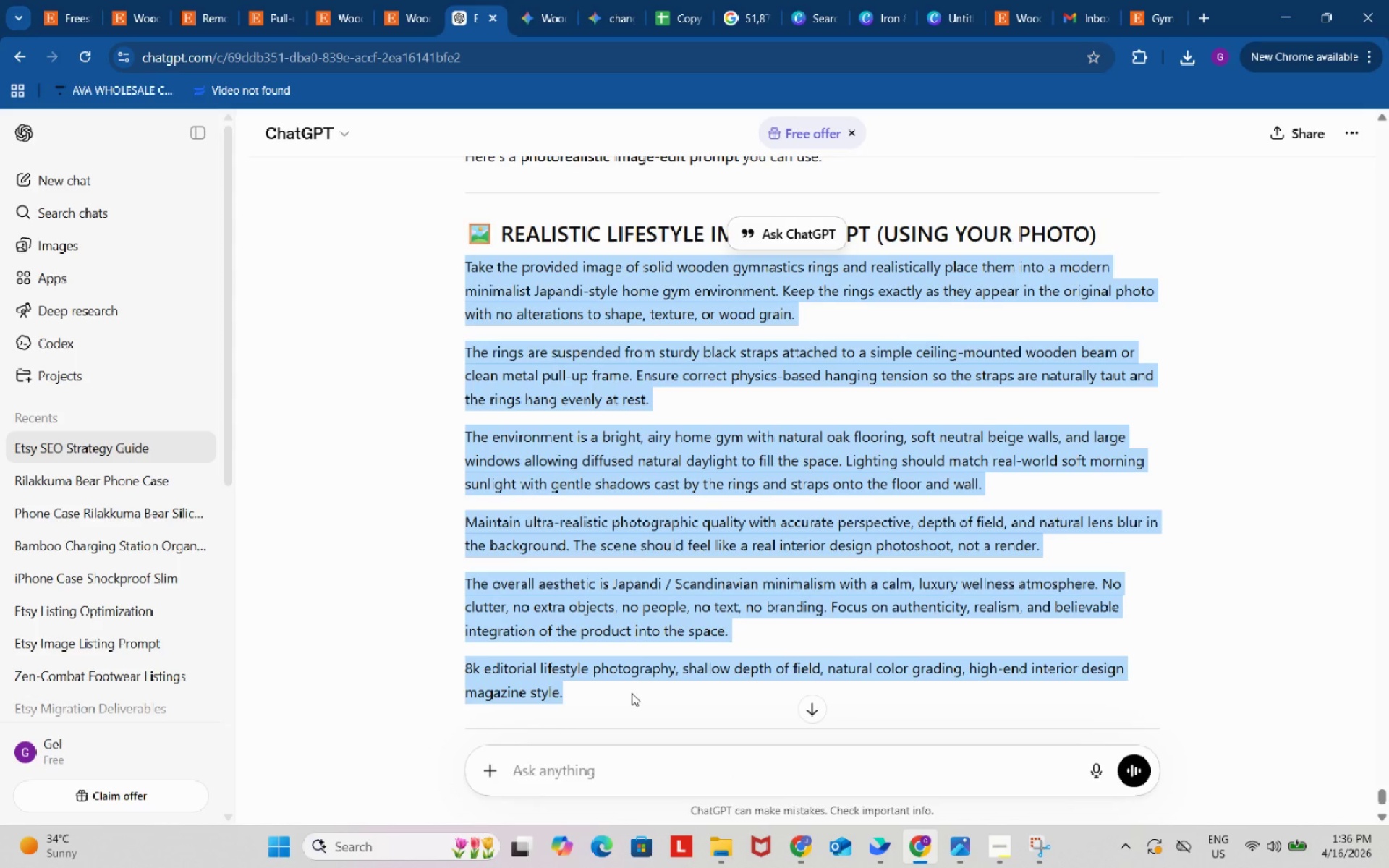 
scroll: coordinate [681, 642], scroll_direction: down, amount: 2.0
 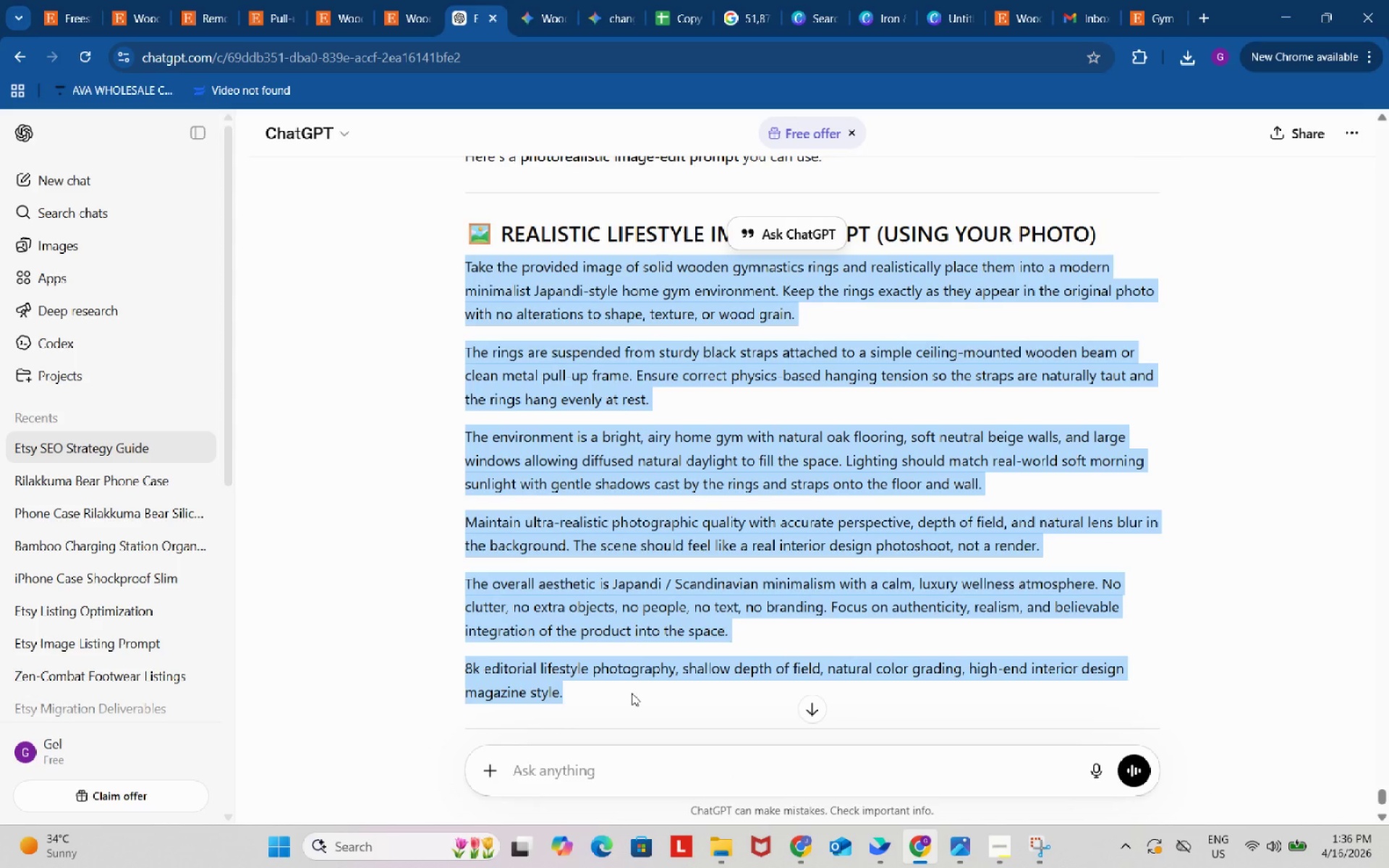 
key(Control+ControlLeft)
 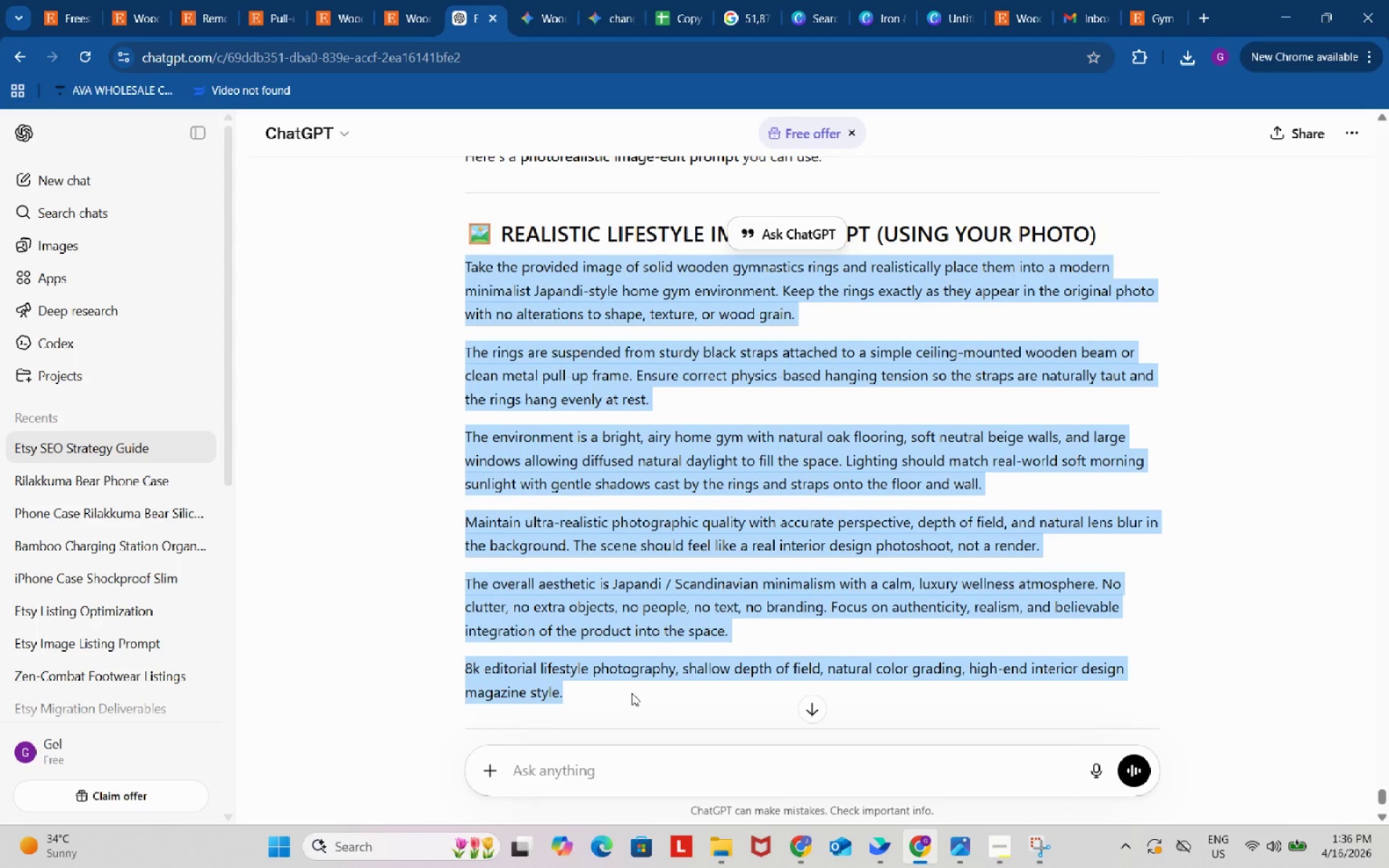 
key(Control+C)
 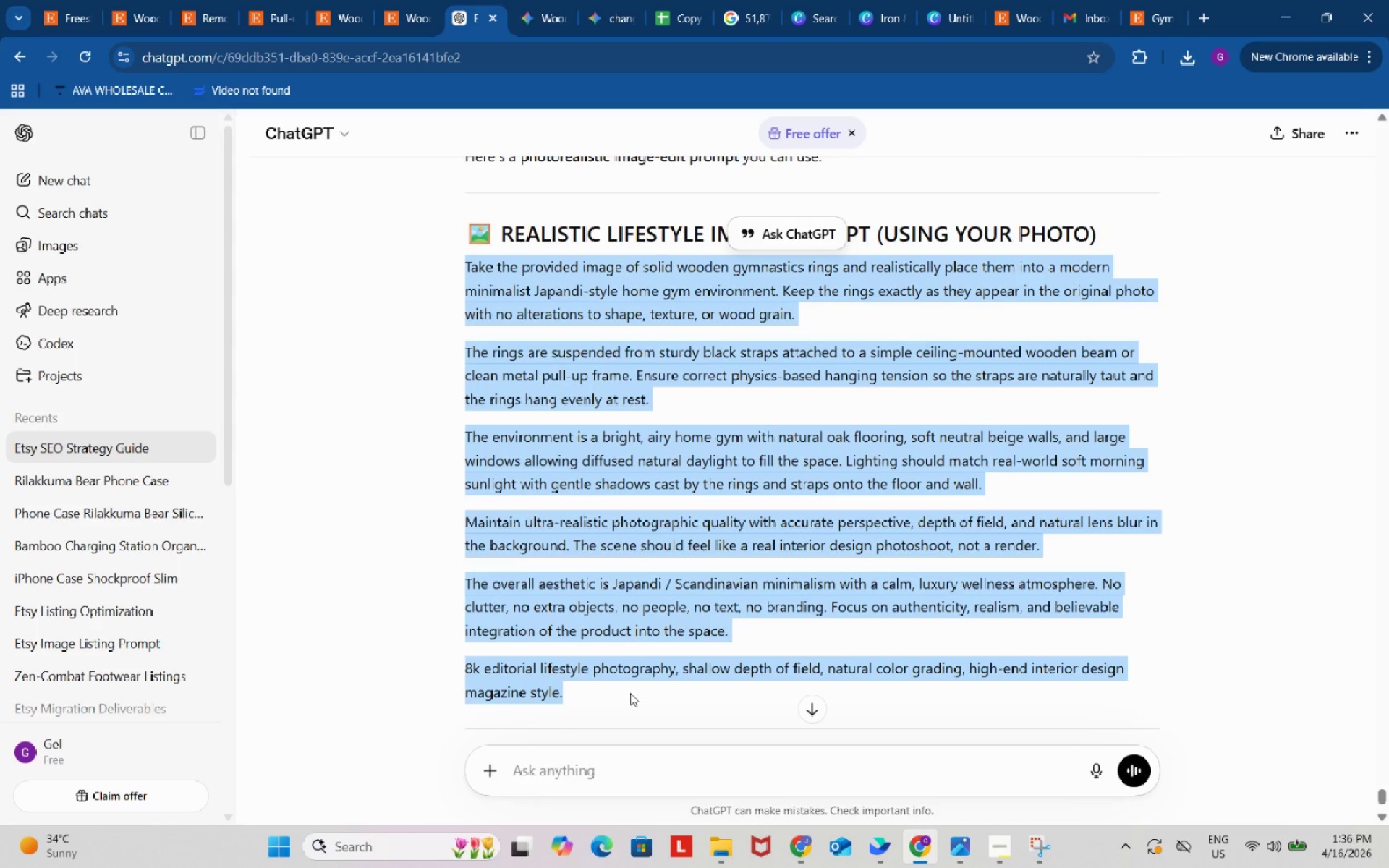 
key(Control+ControlLeft)
 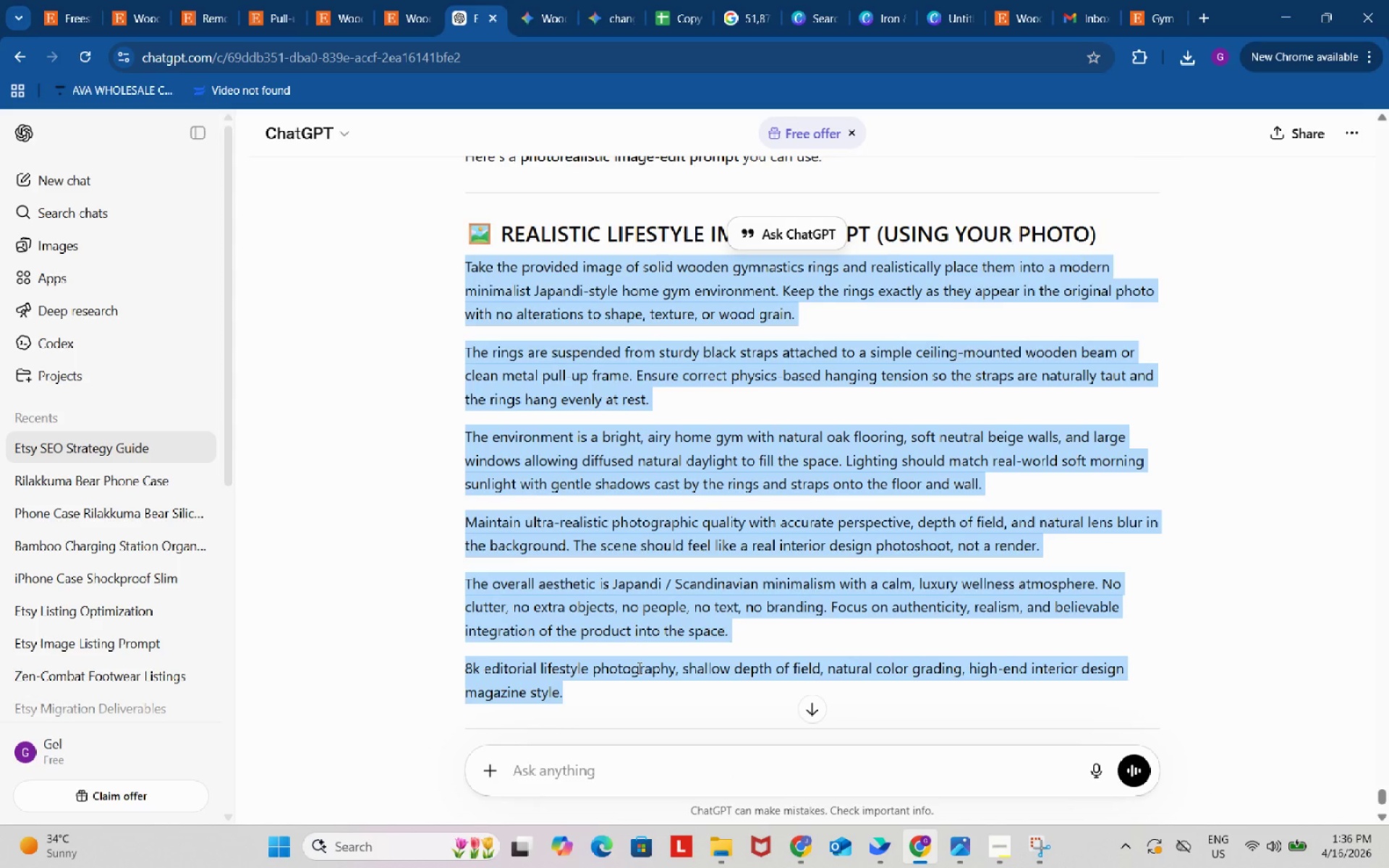 
key(Control+C)
 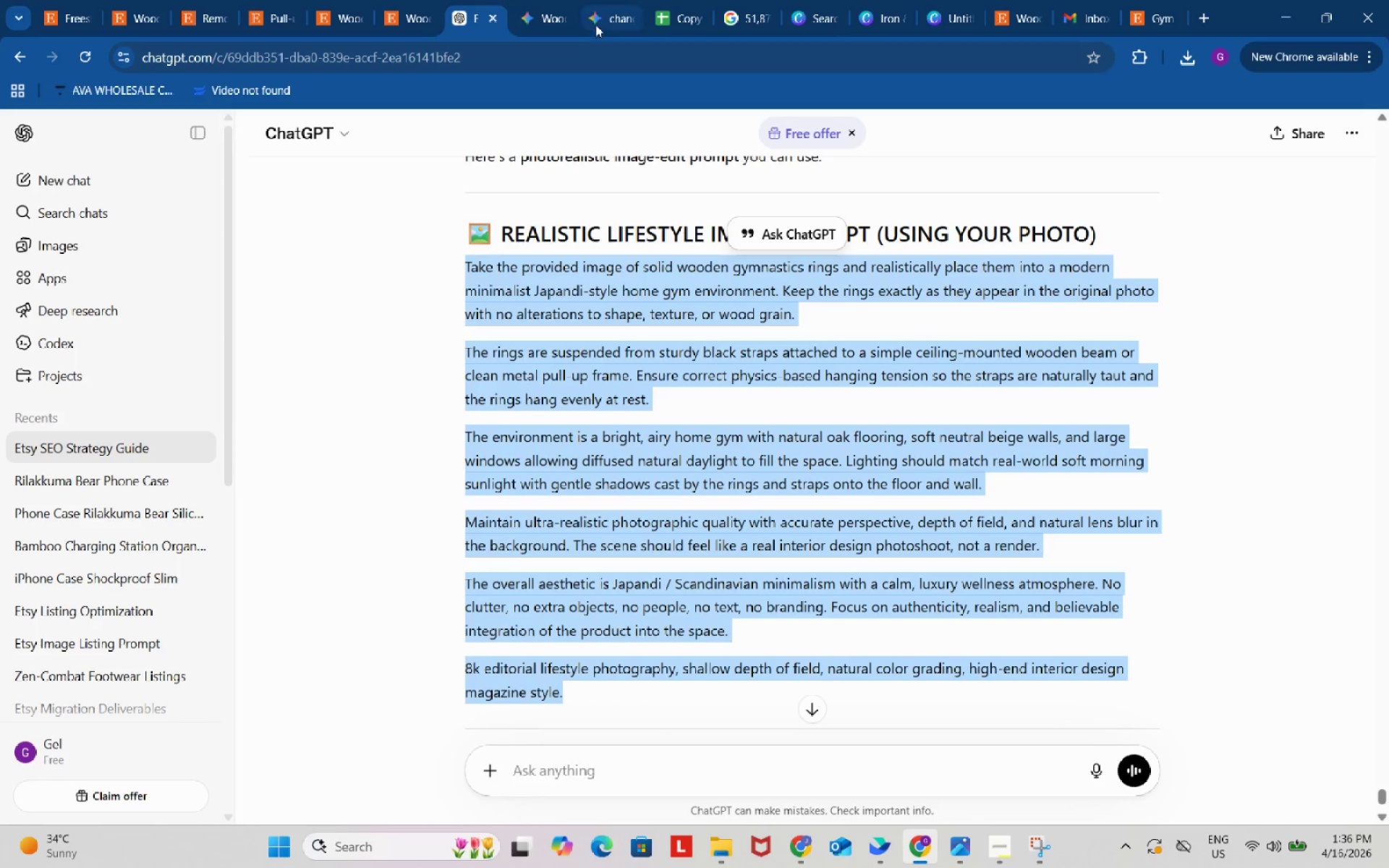 
left_click([604, 17])
 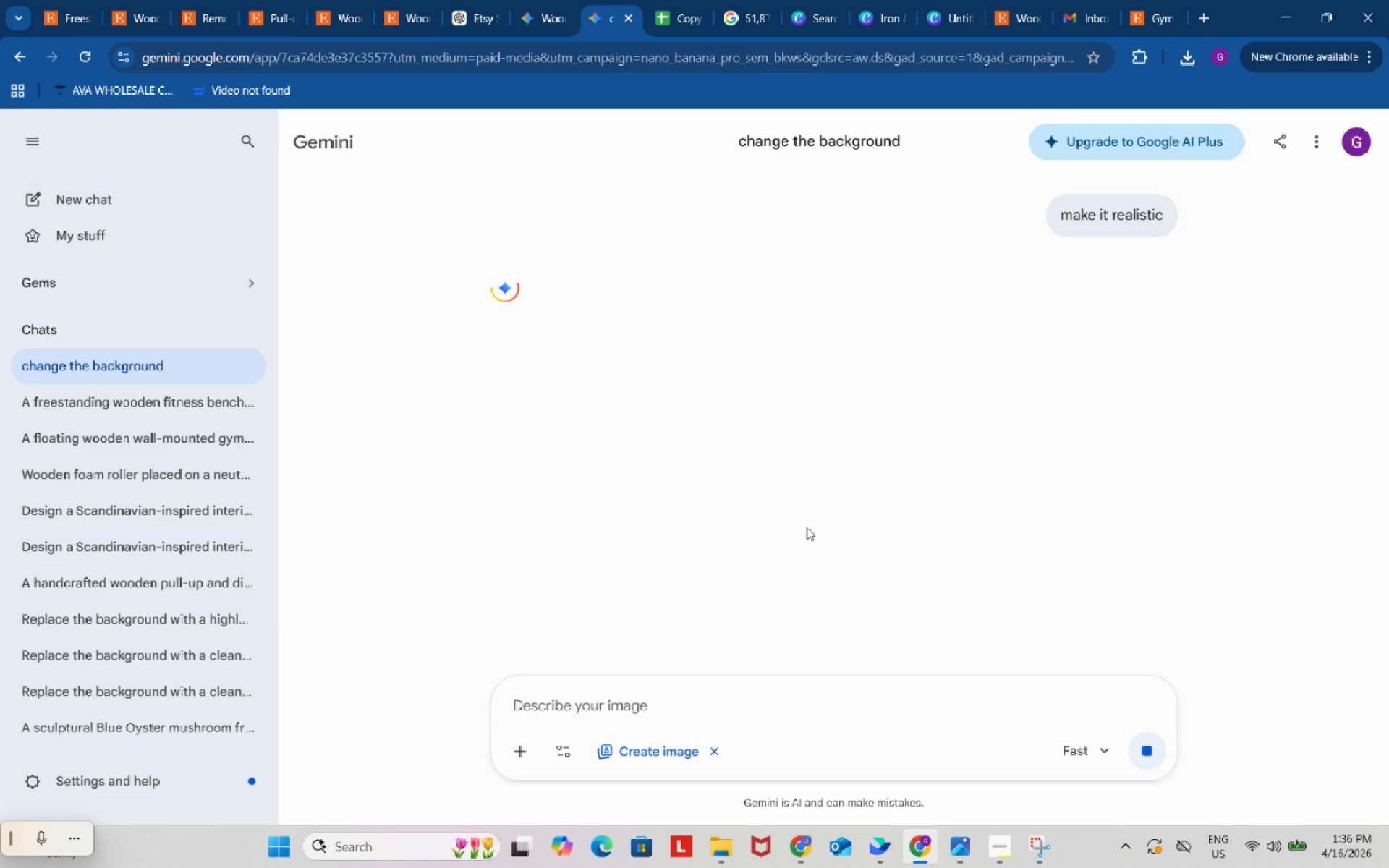 
wait(13.12)
 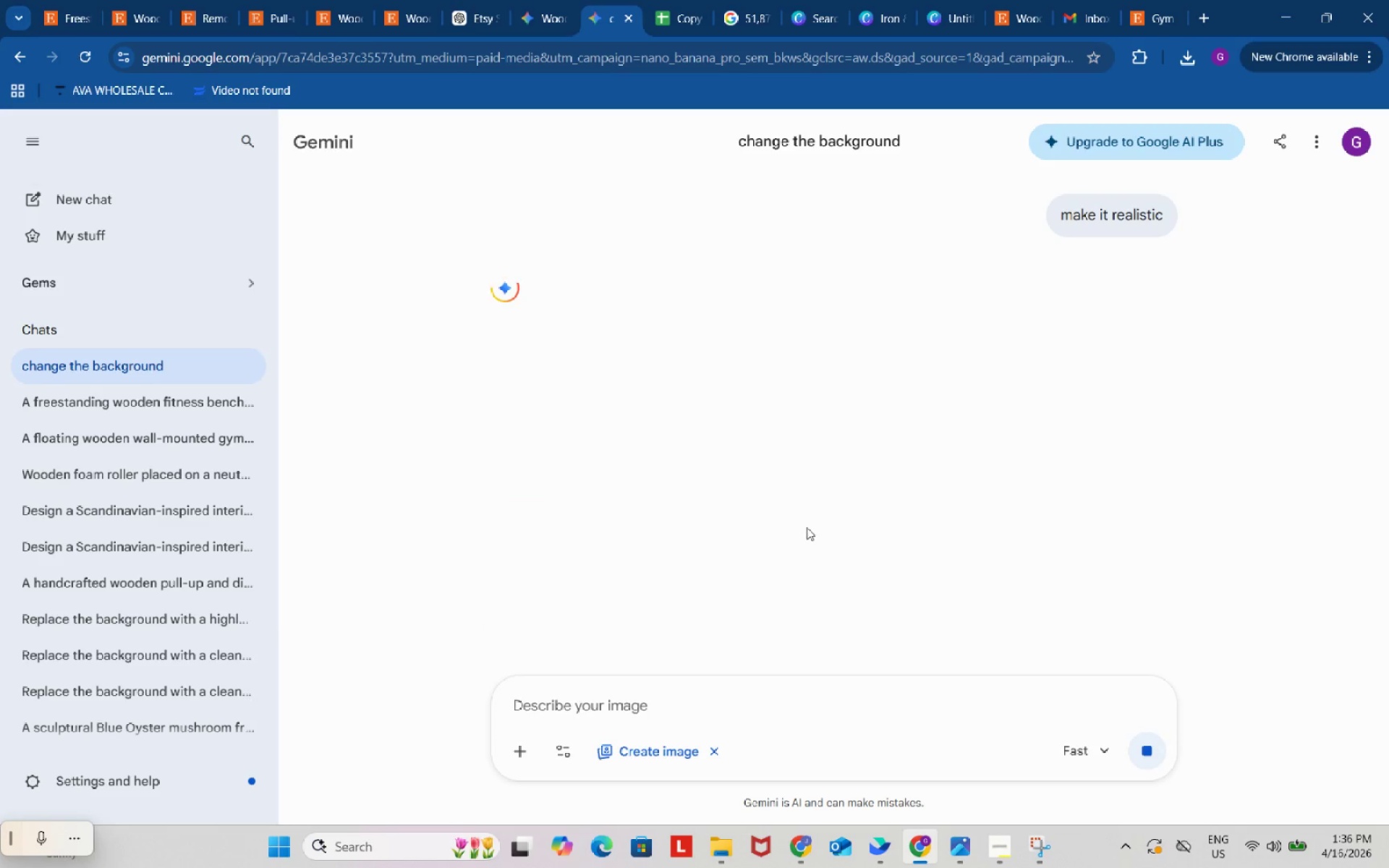 
left_click([274, 17])
 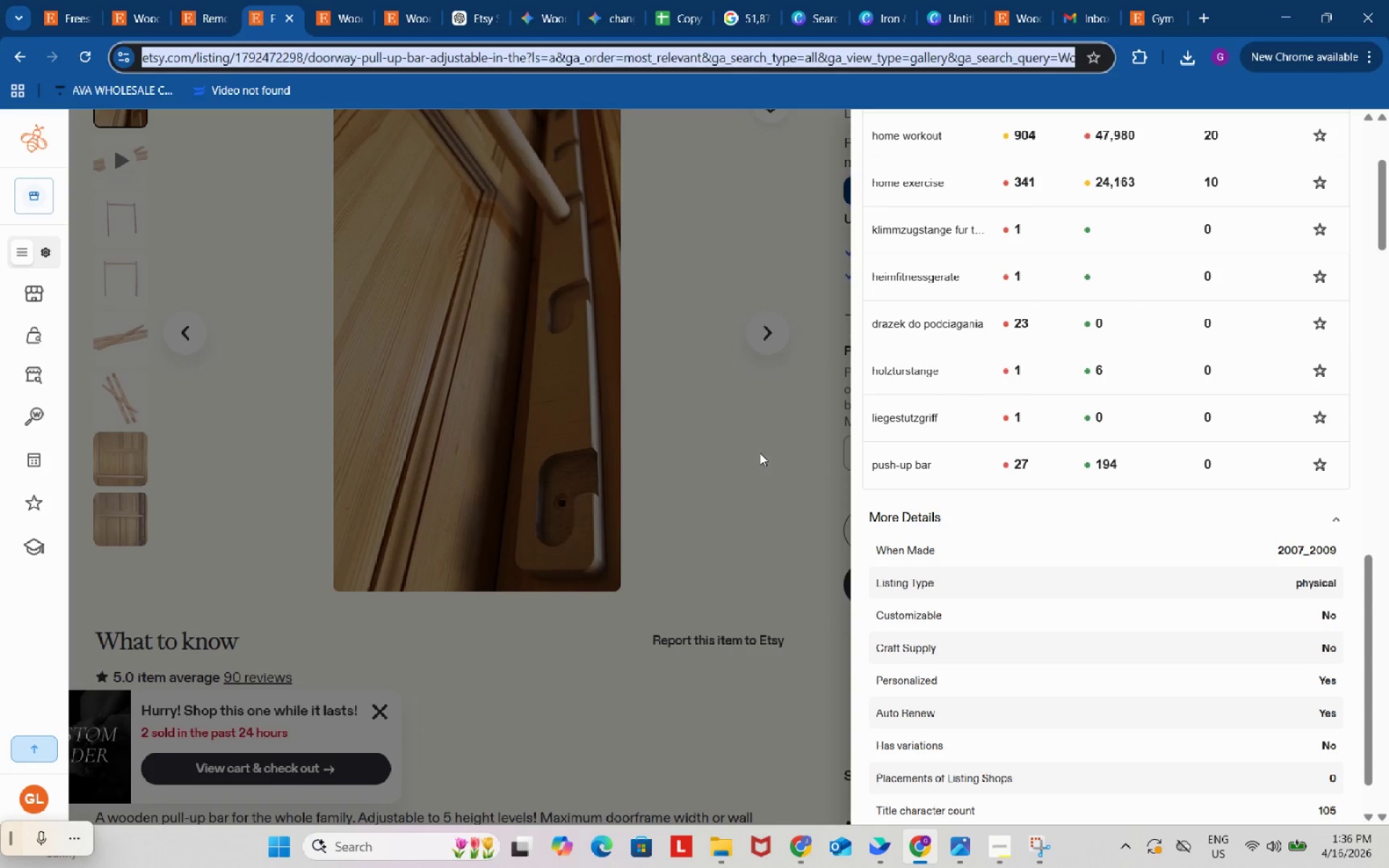 
left_click([760, 454])
 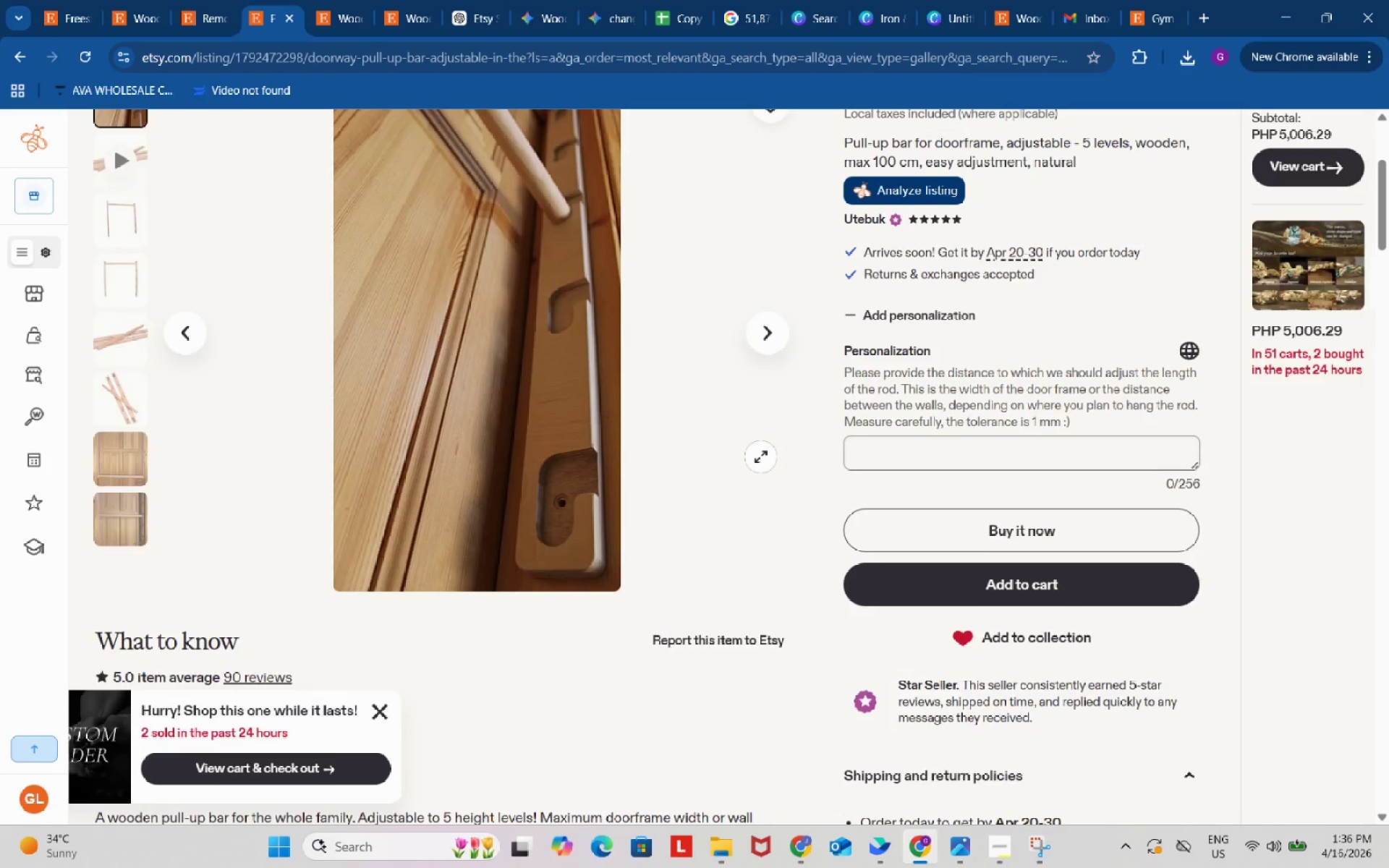 
scroll: coordinate [760, 456], scroll_direction: up, amount: 4.0
 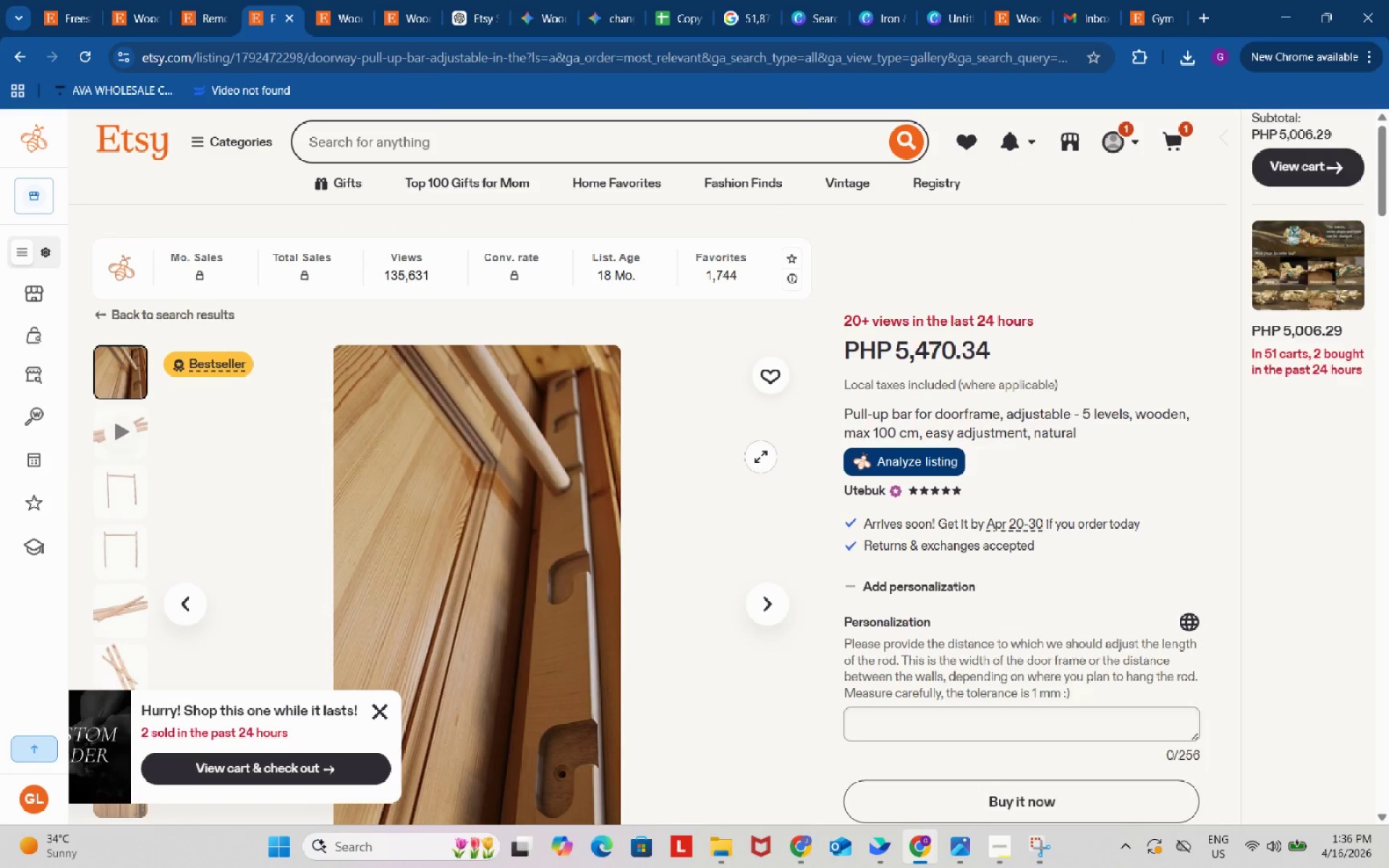 
wait(8.06)
 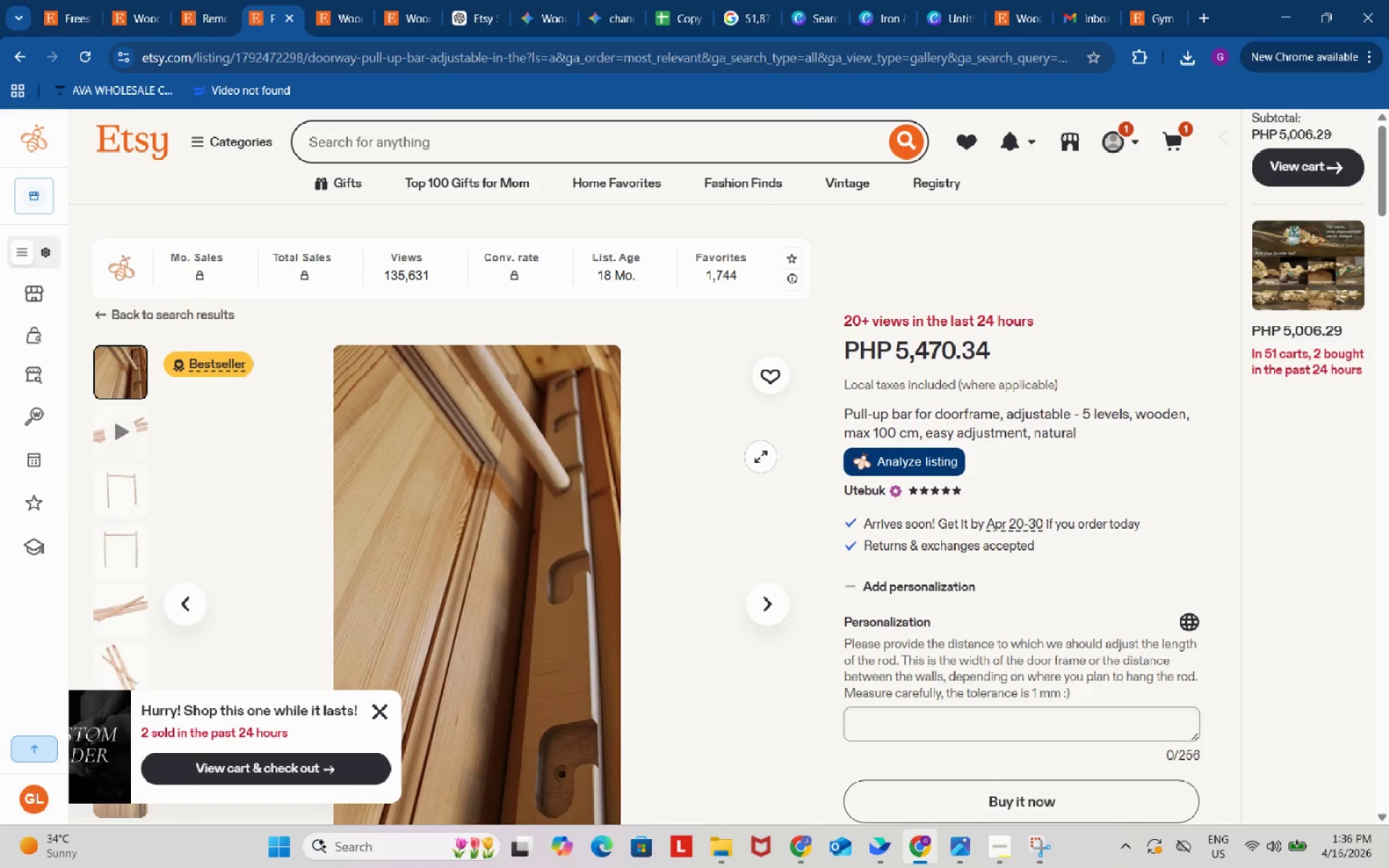 
left_click([607, 23])
 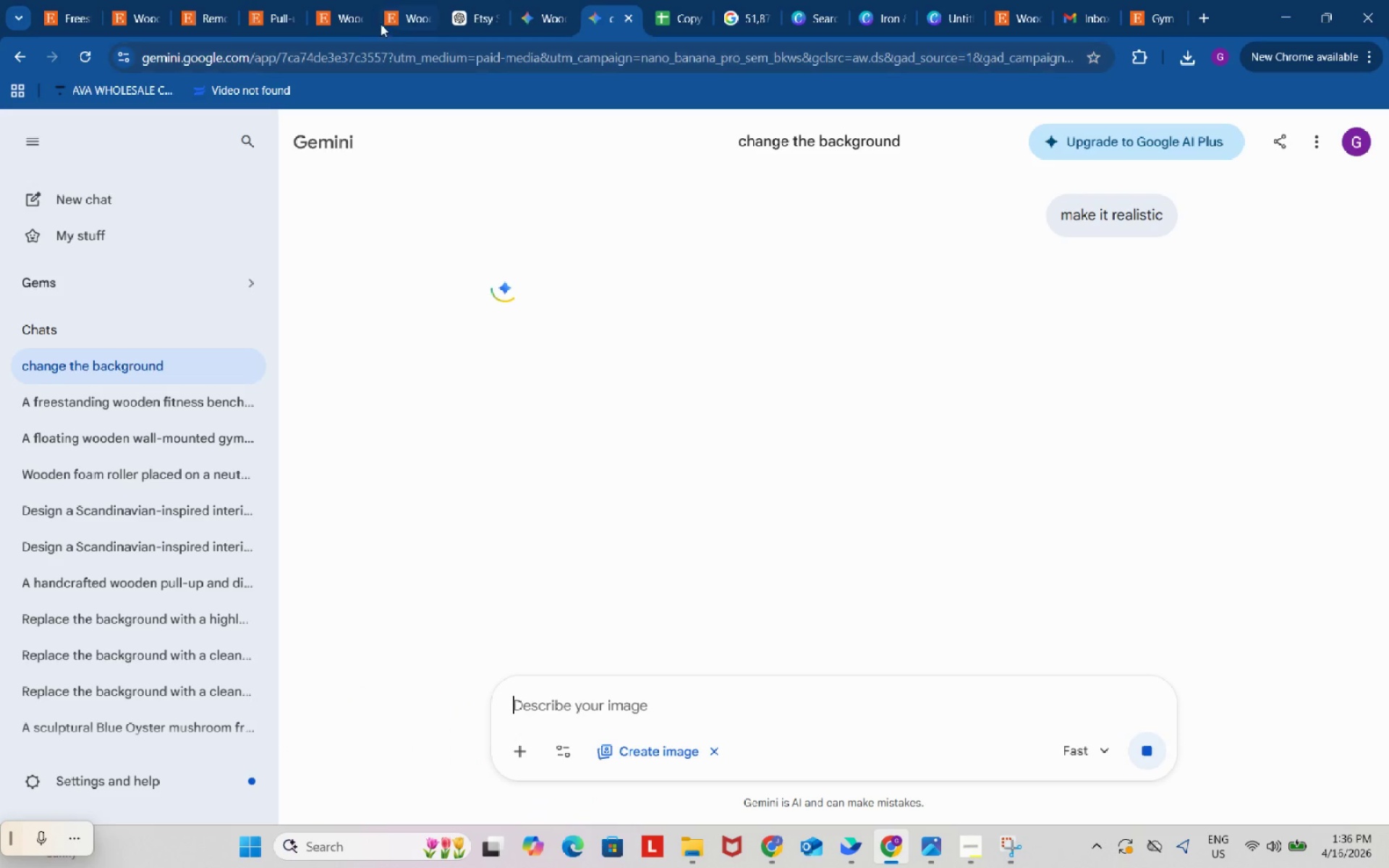 
left_click([343, 17])
 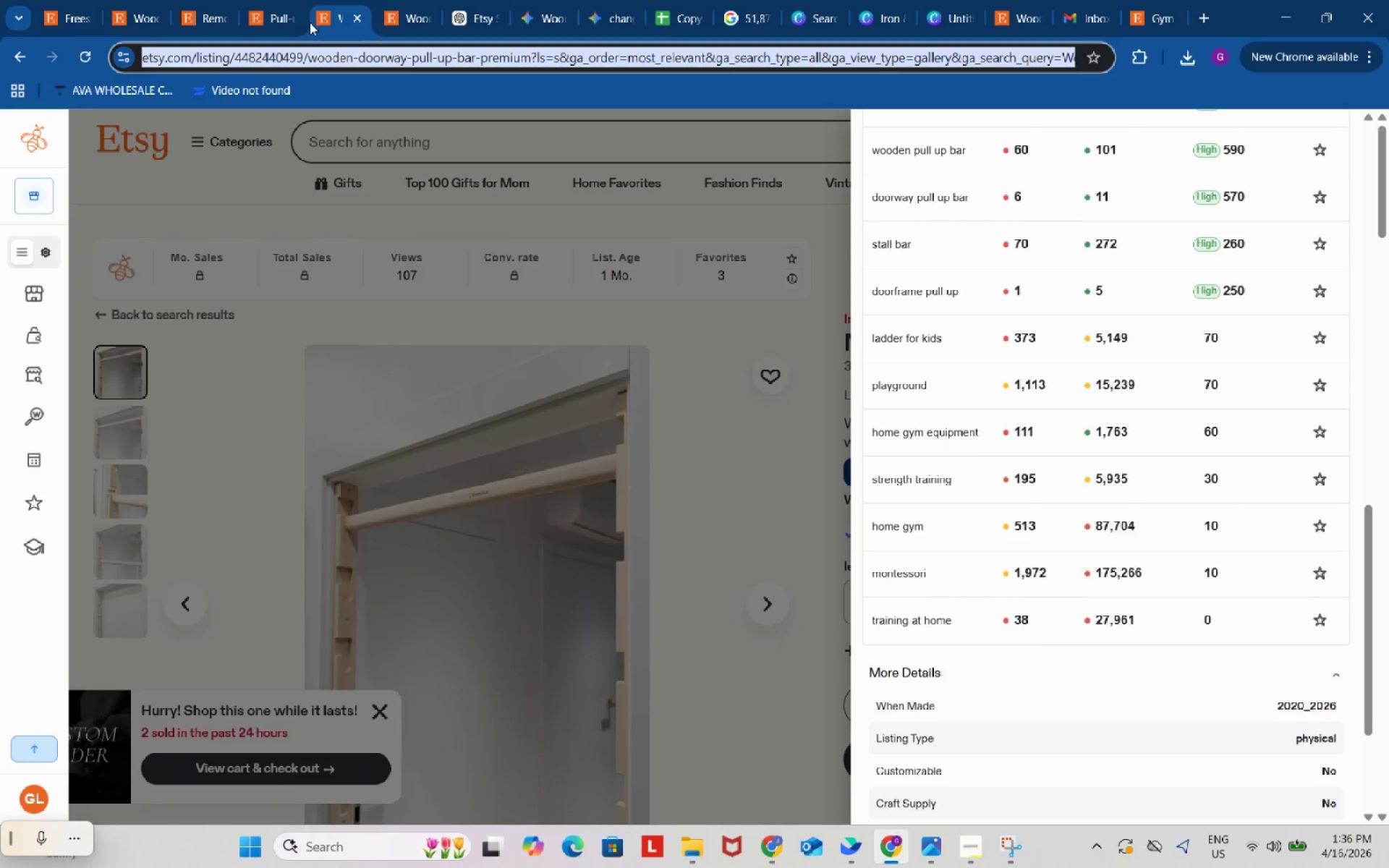 
left_click([285, 16])
 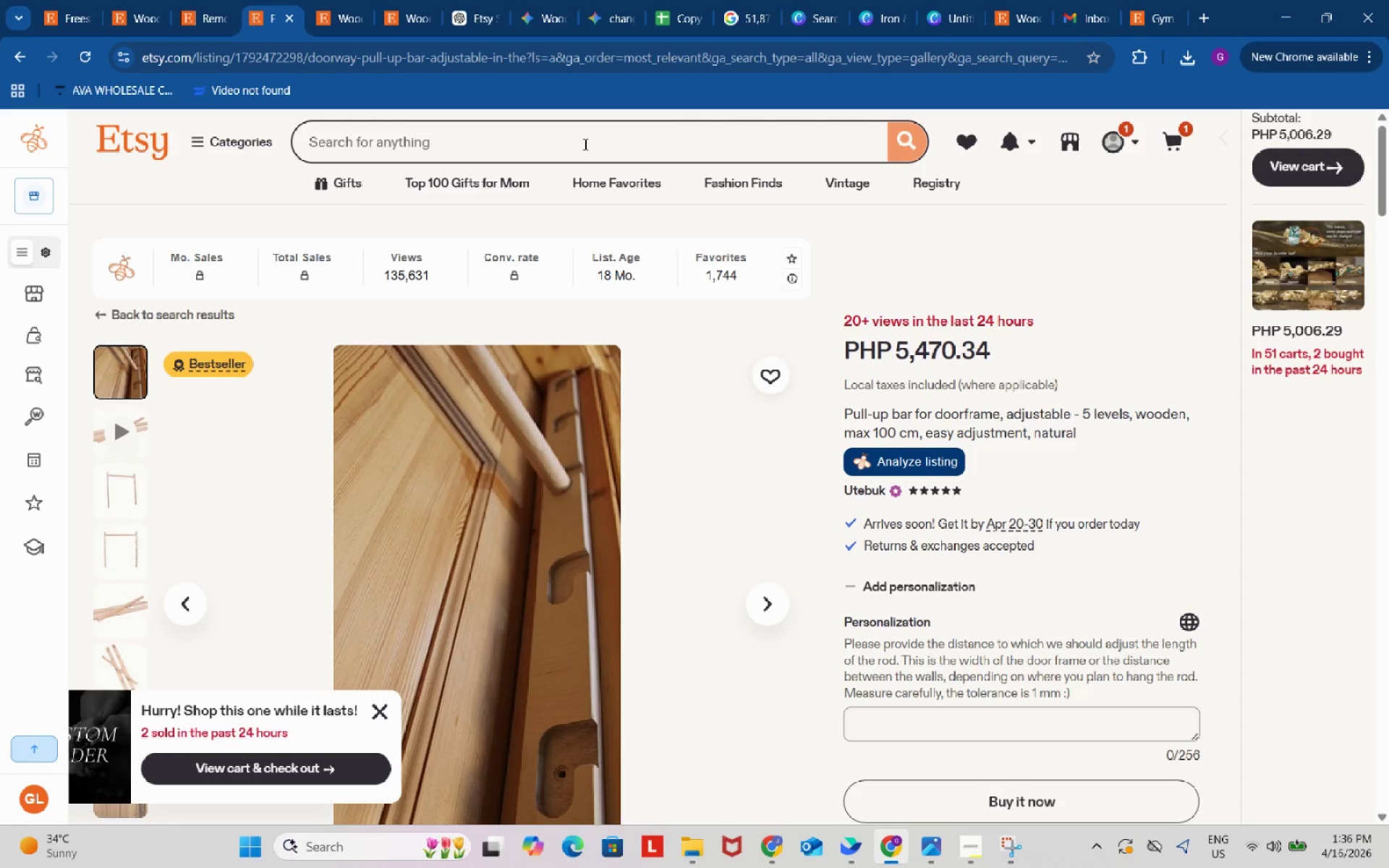 
left_click([584, 144])
 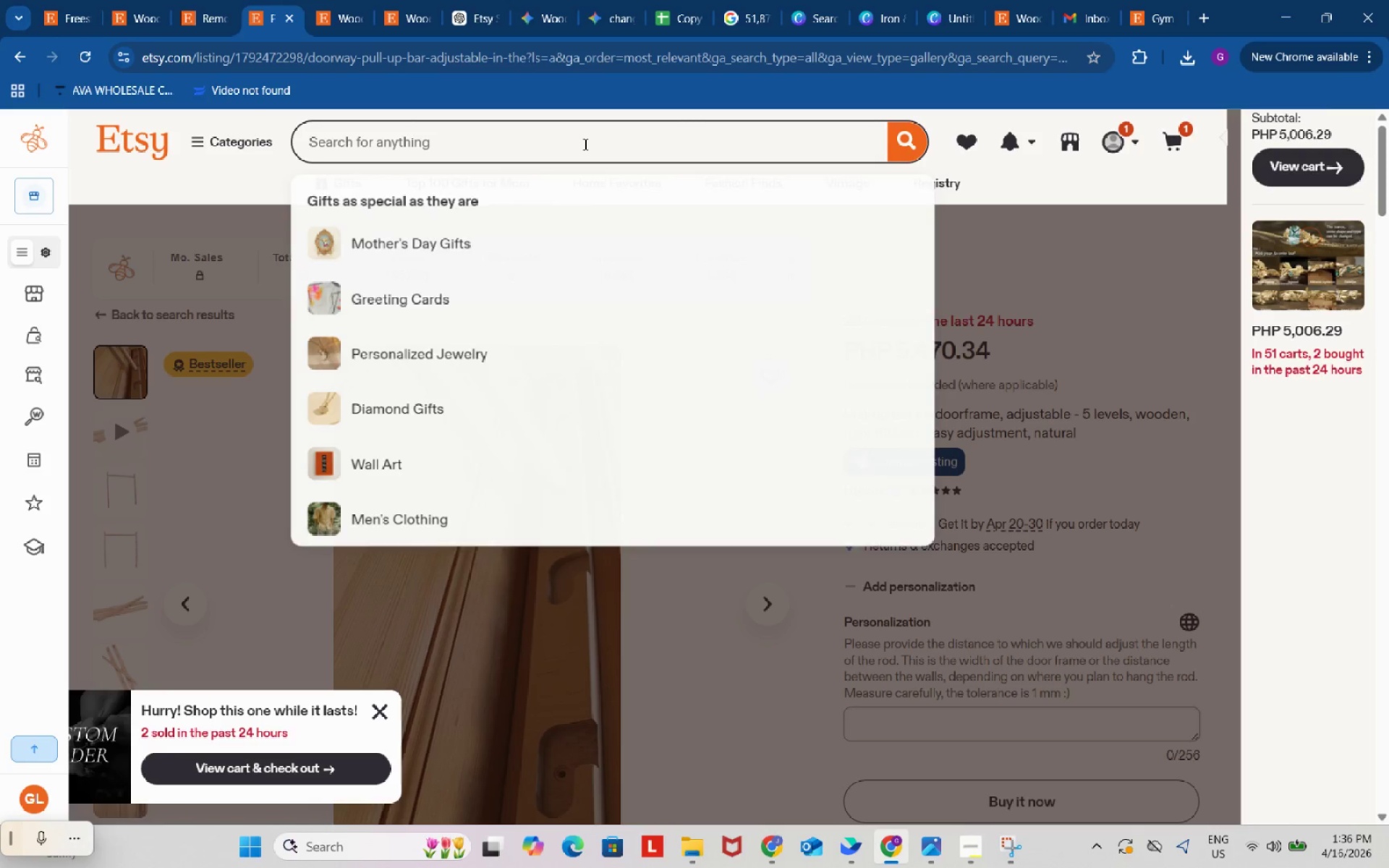 
type(wooden rings)
 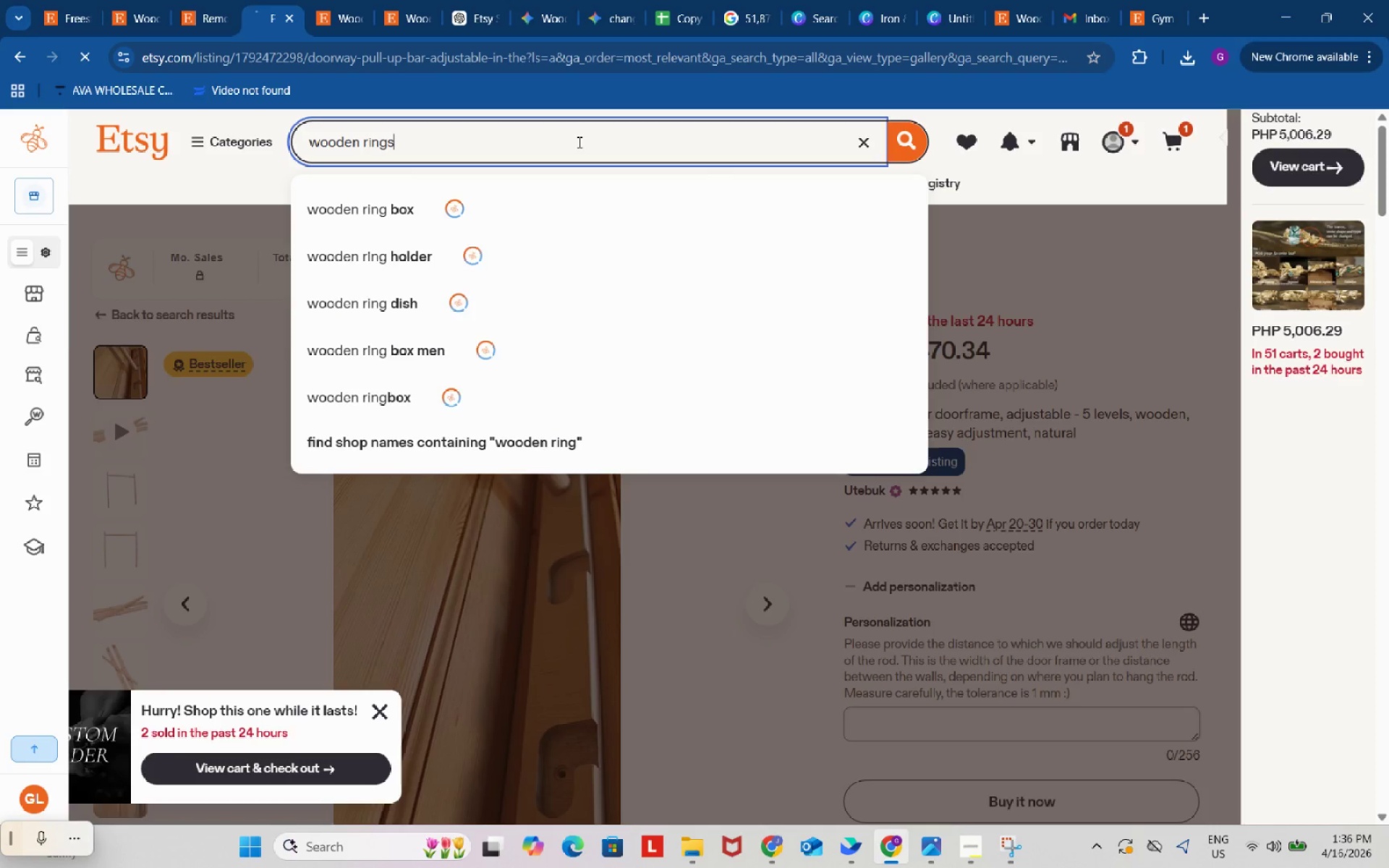 
key(Enter)
 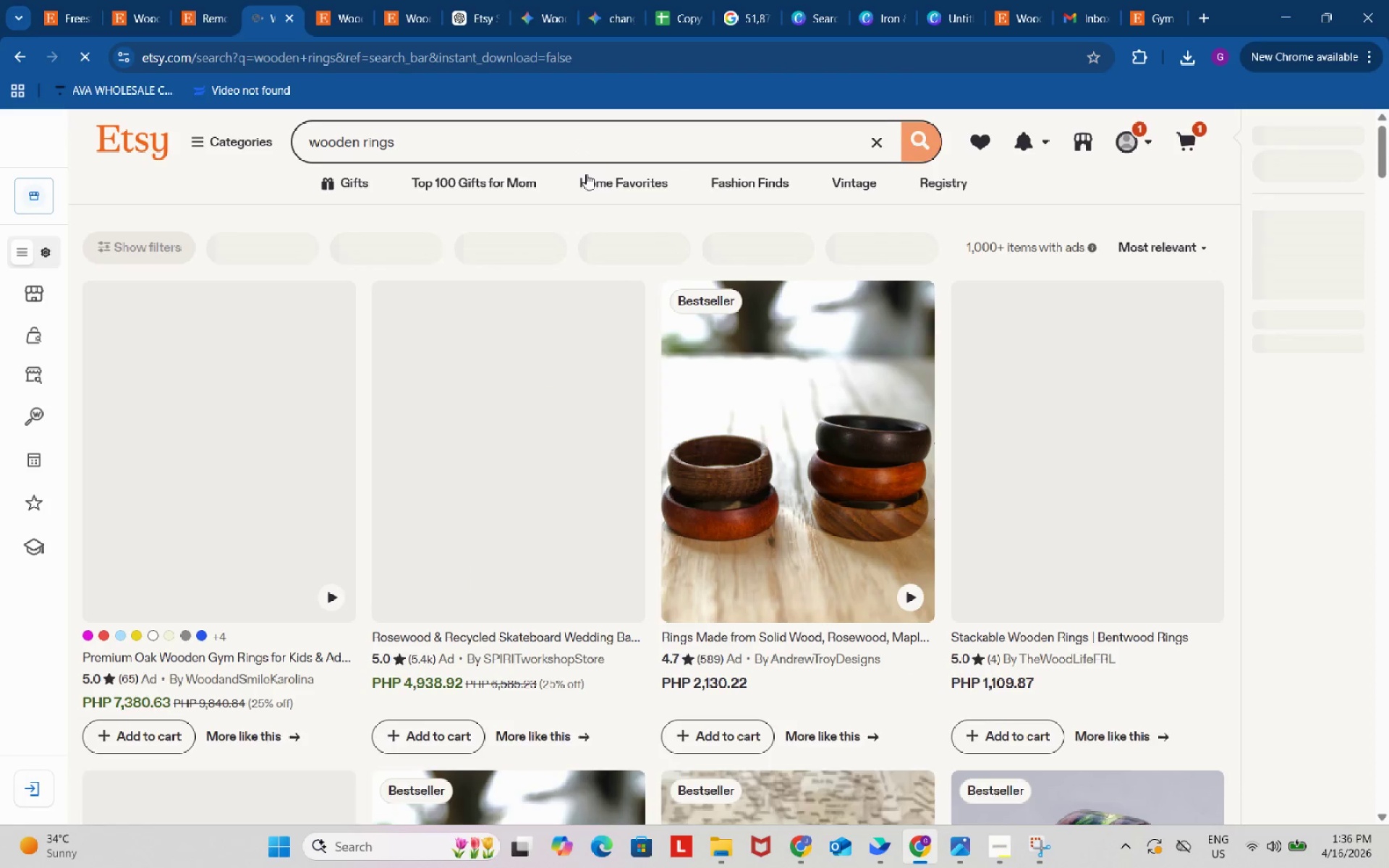 
left_click([549, 132])
 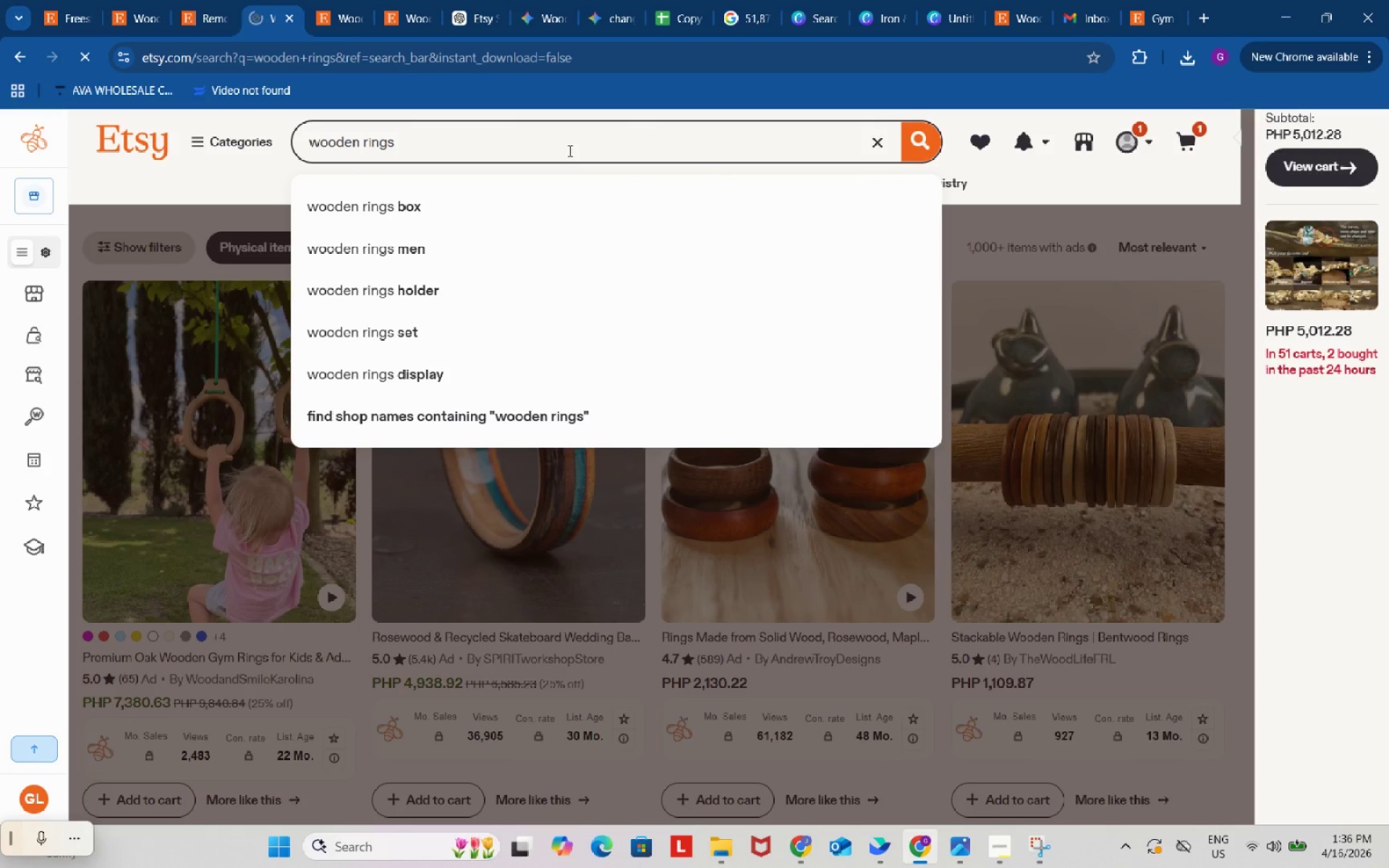 
scroll: coordinate [993, 560], scroll_direction: down, amount: 28.0
 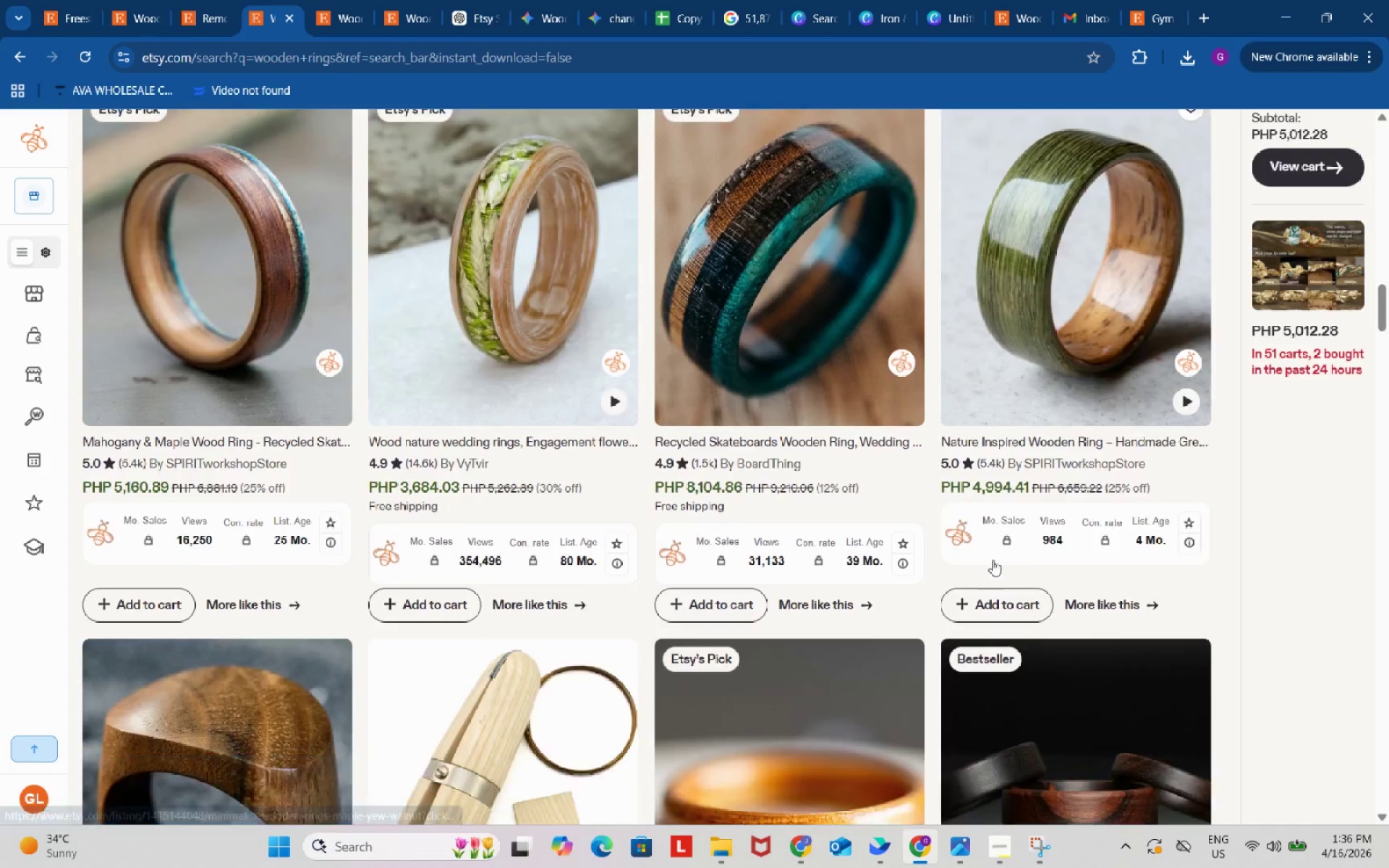 
scroll: coordinate [542, 281], scroll_direction: up, amount: 39.0
 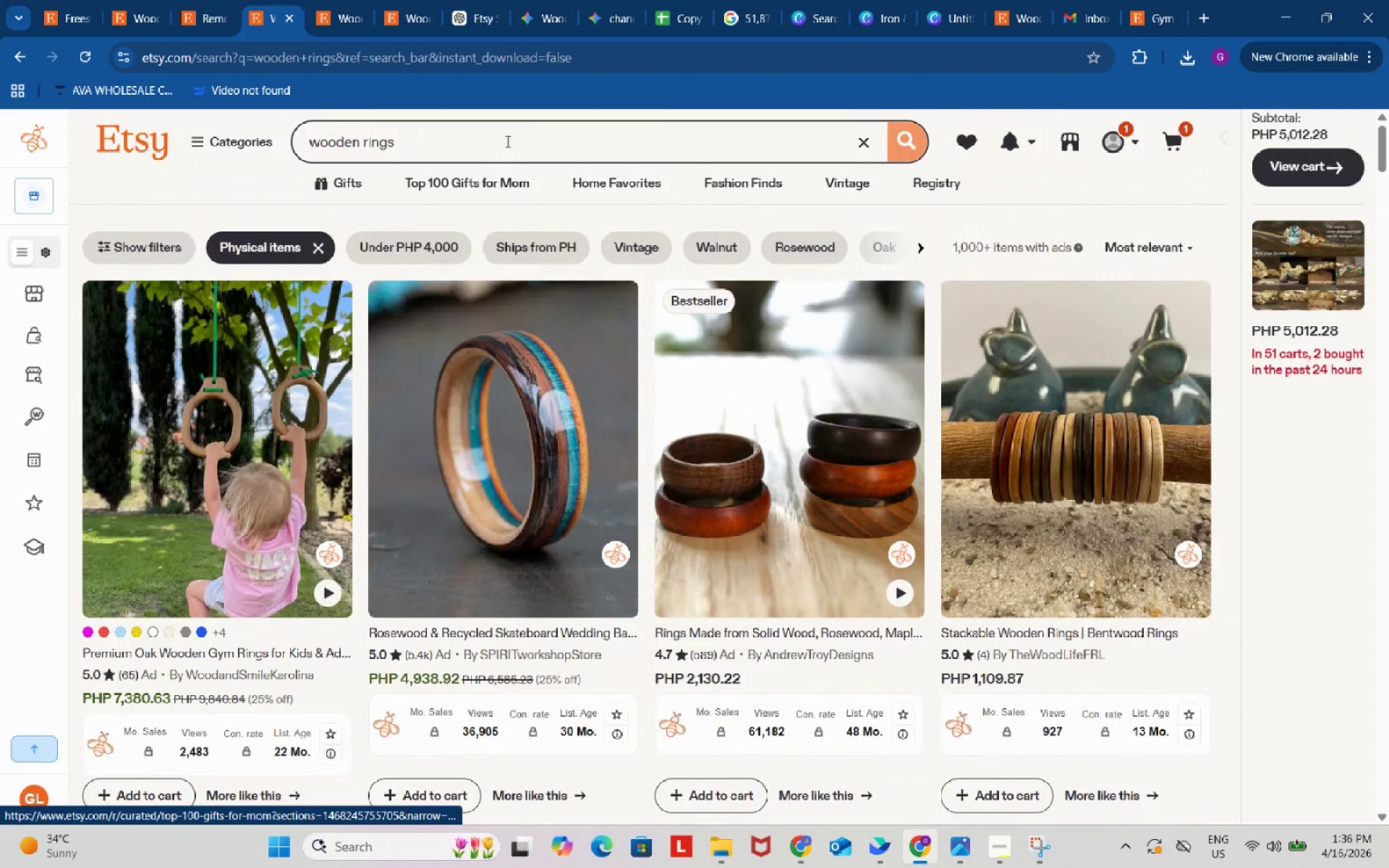 
left_click([506, 141])
 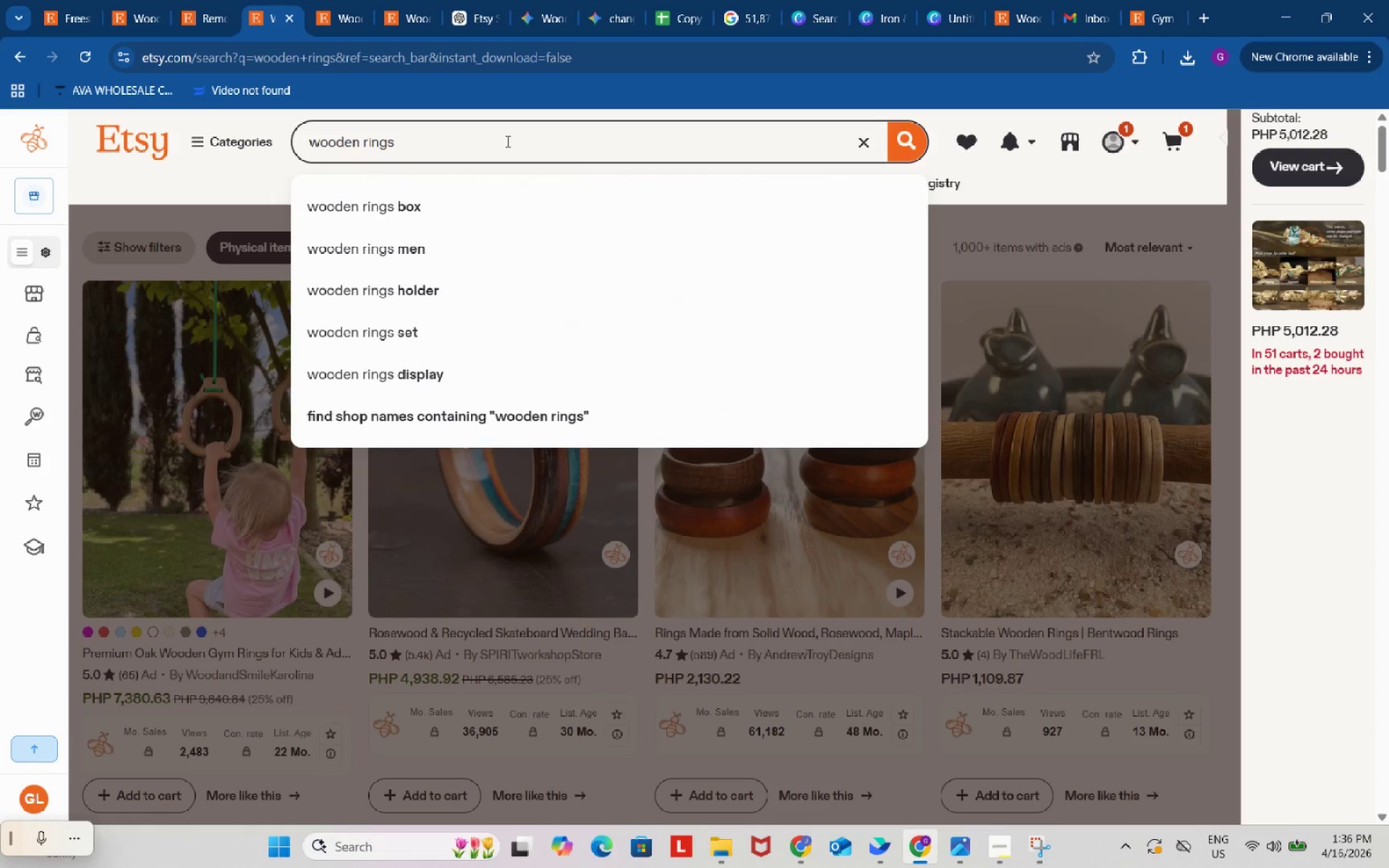 
type( for gyn)
key(Backspace)
type(manast)
 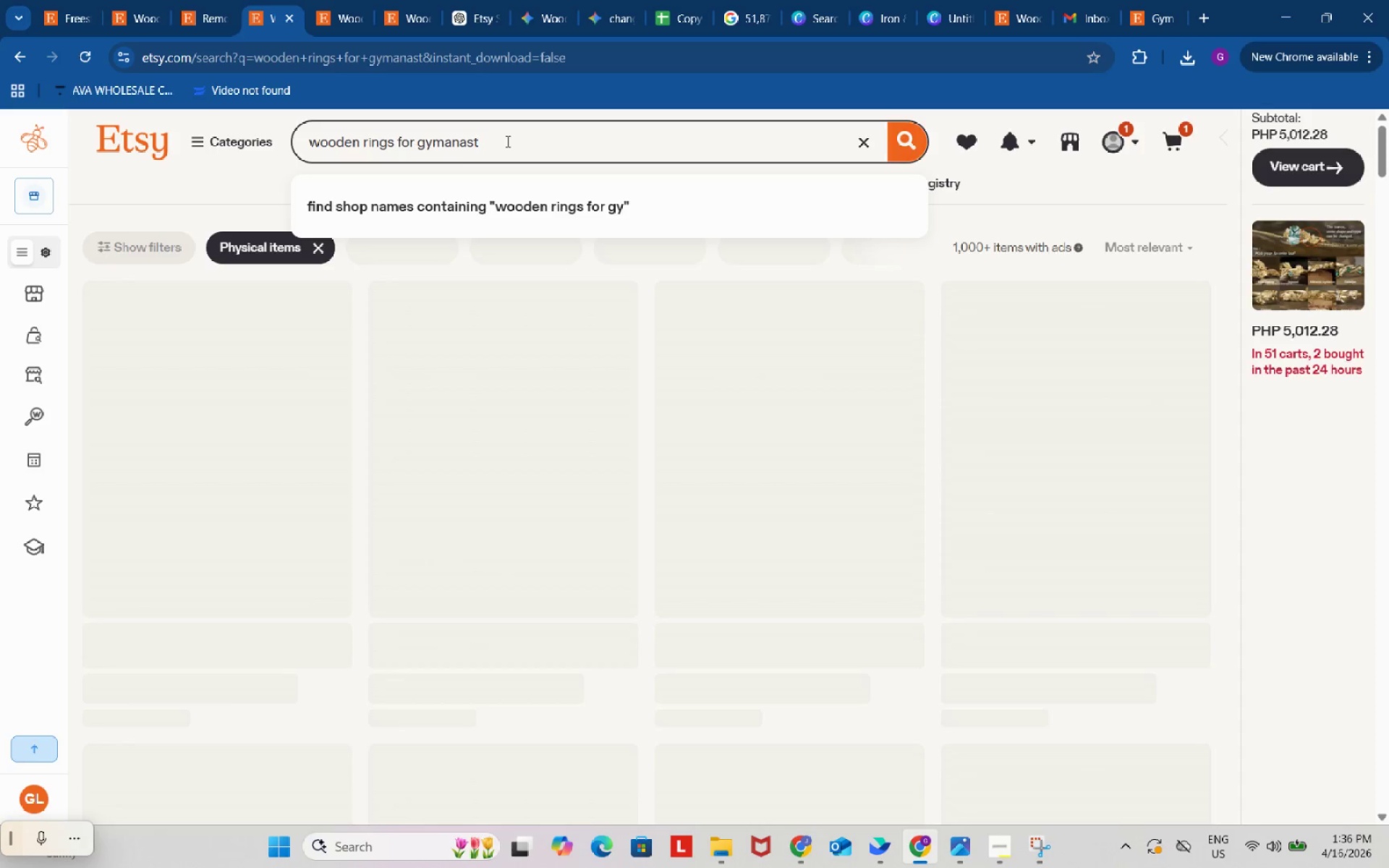 
key(Enter)
 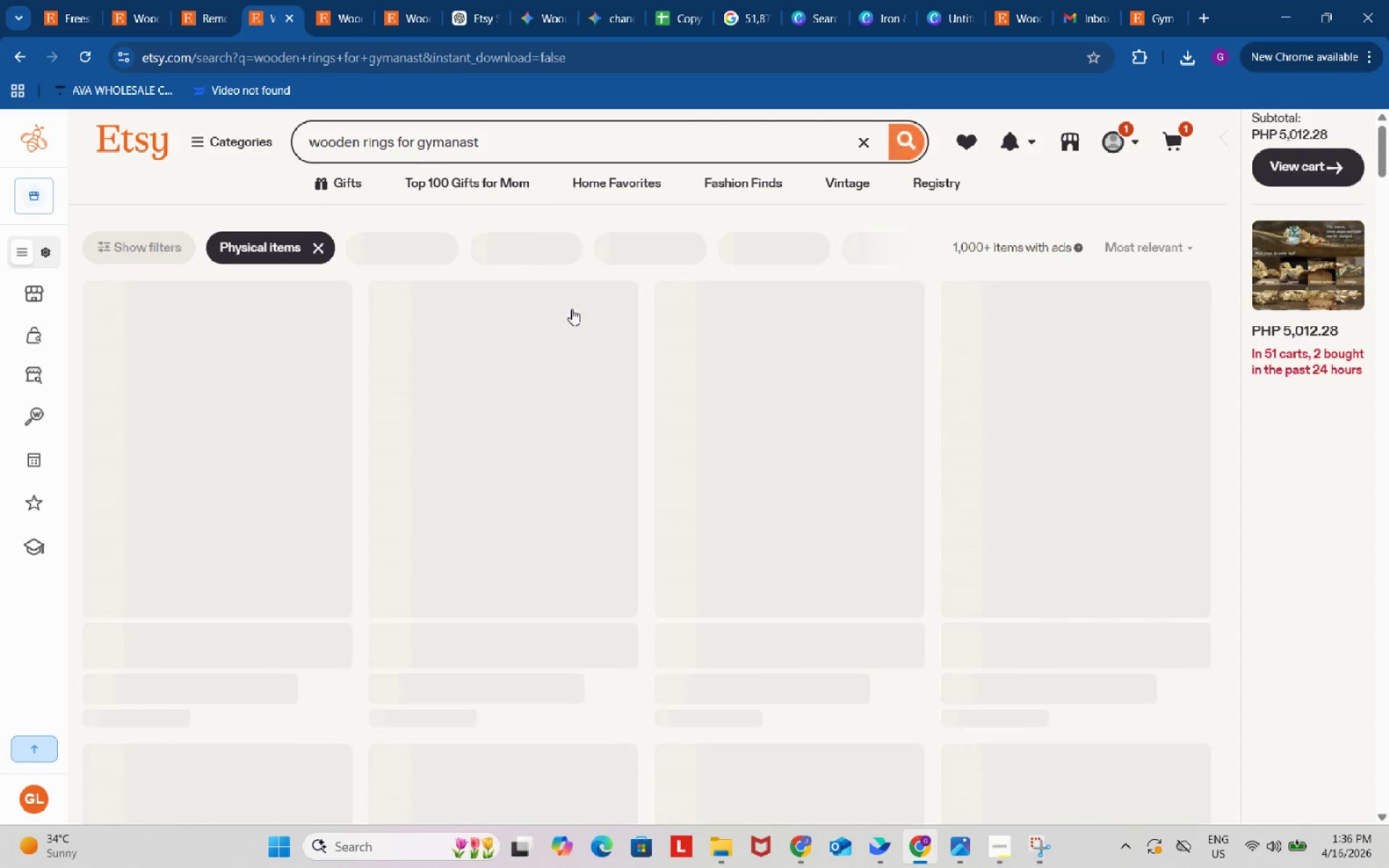 
scroll: coordinate [630, 465], scroll_direction: down, amount: 26.0
 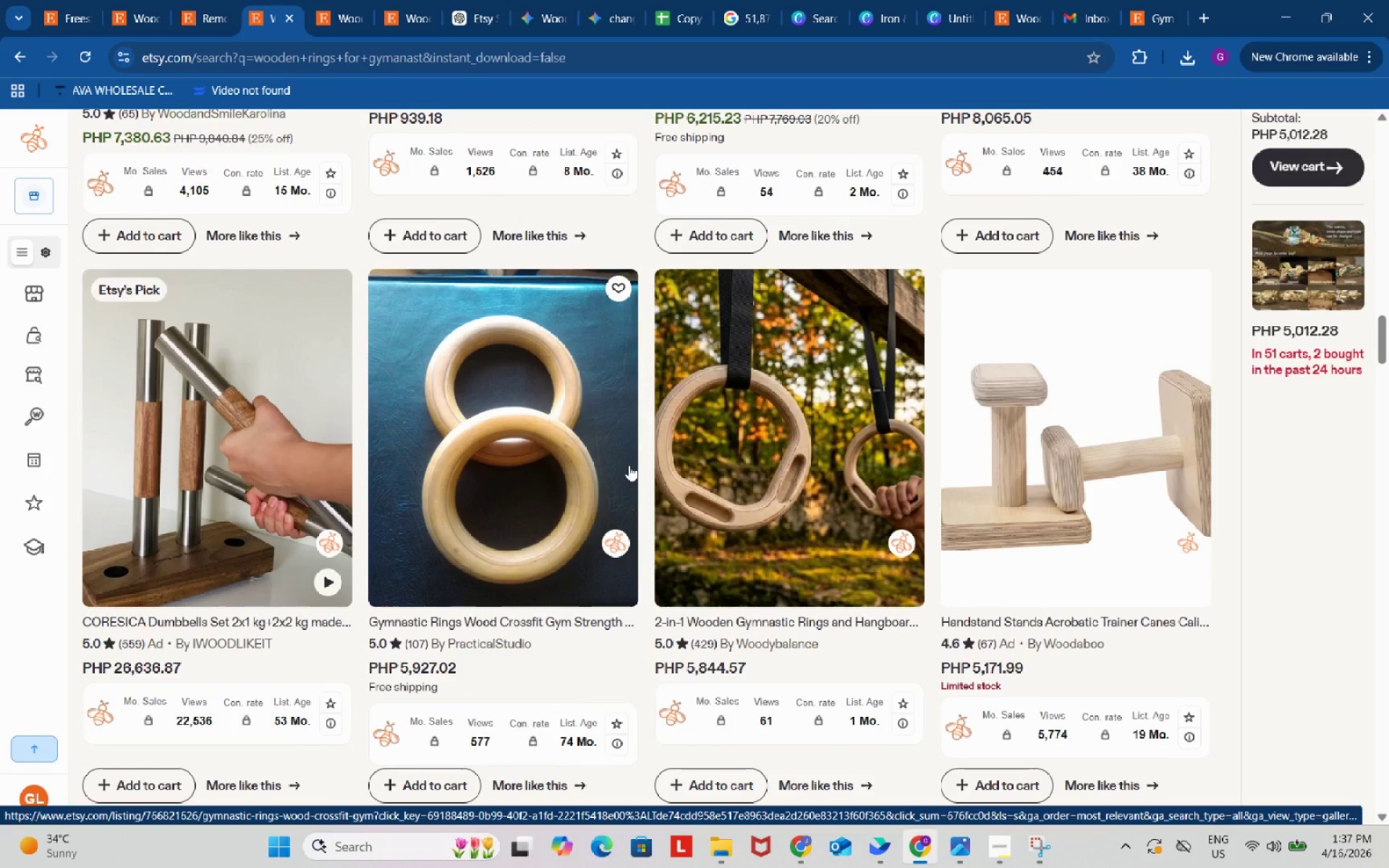 
scroll: coordinate [629, 487], scroll_direction: down, amount: 28.0